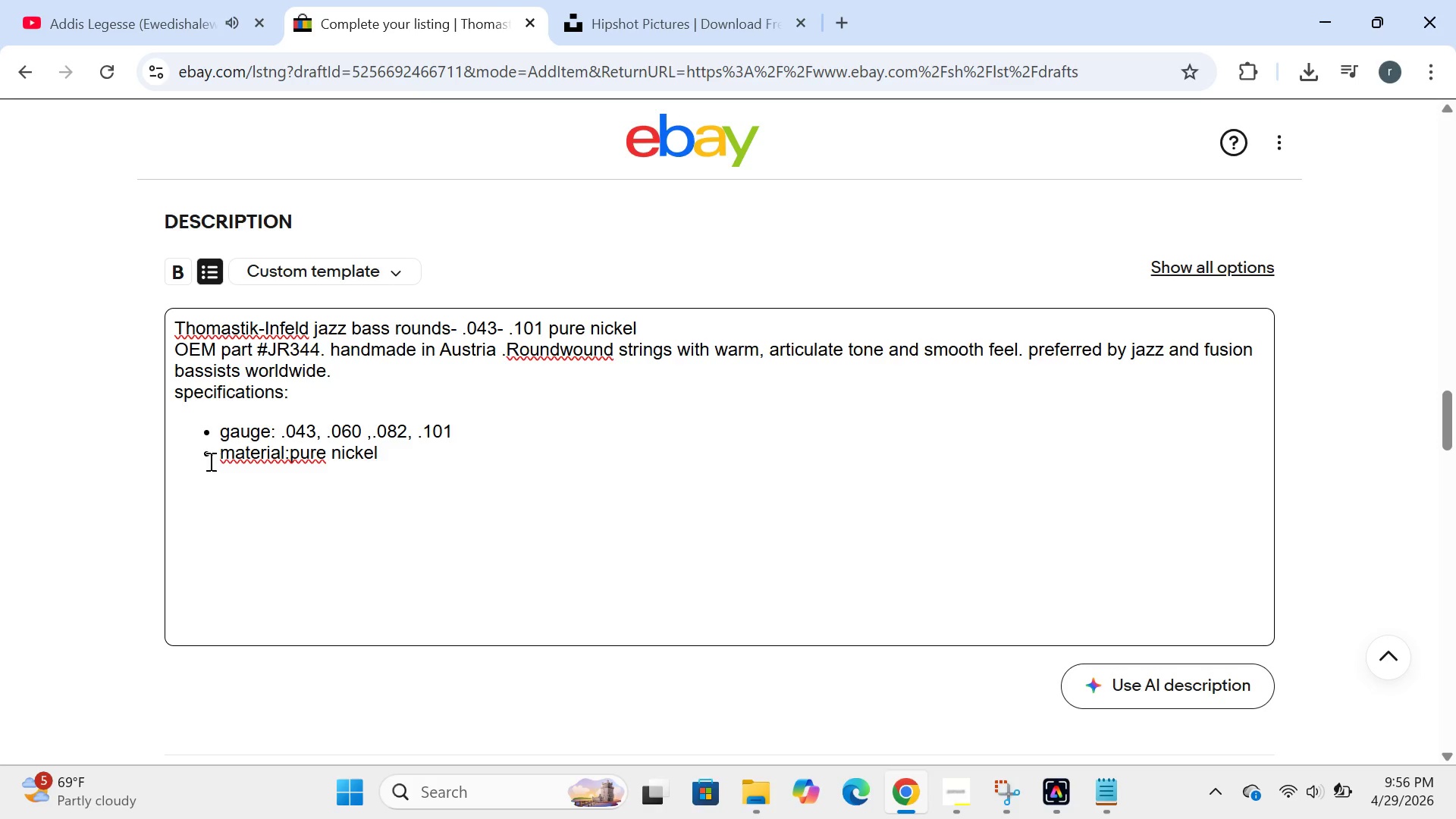 
left_click([288, 451])
 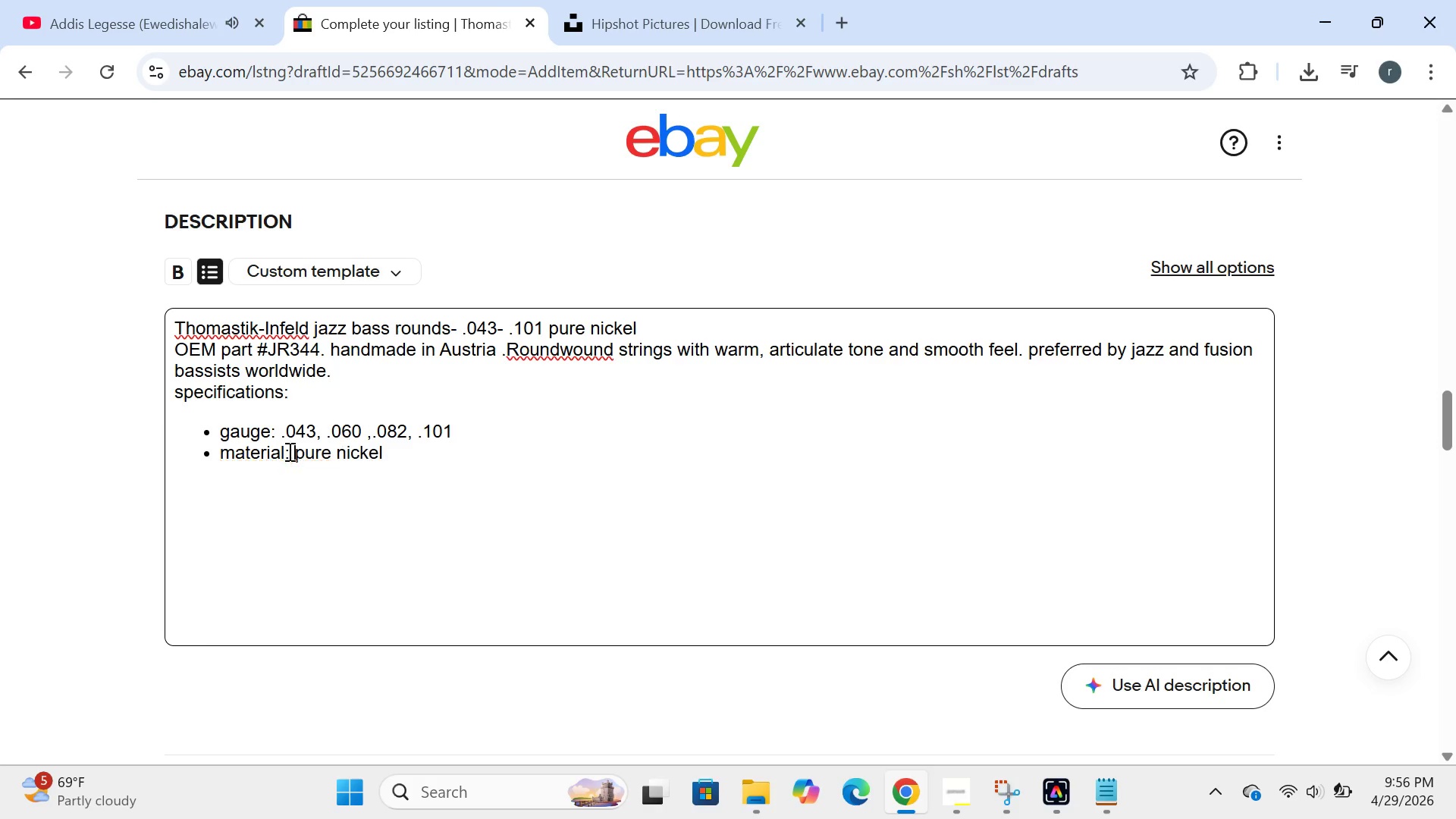 
key(Space)
 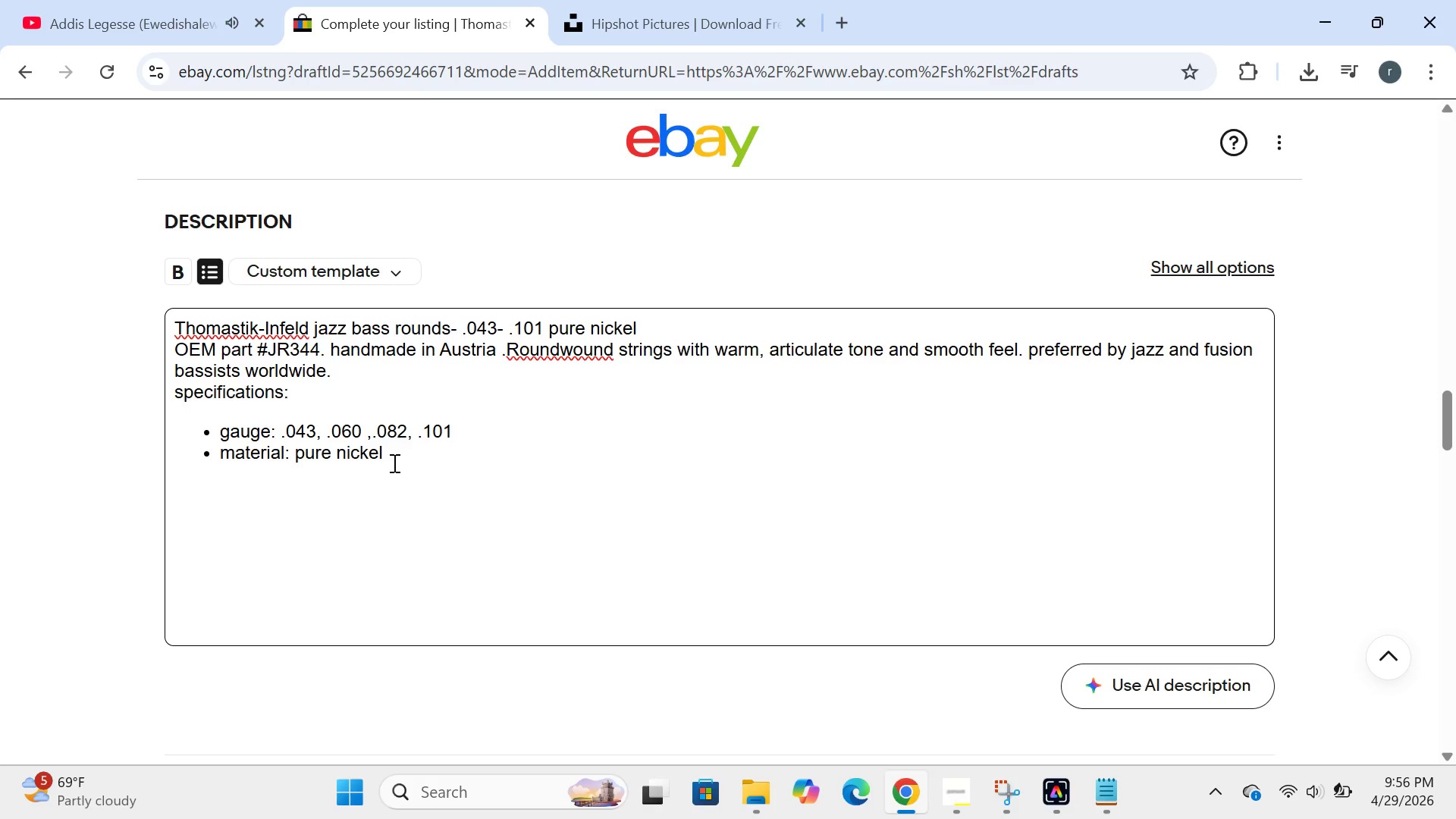 
left_click([393, 463])
 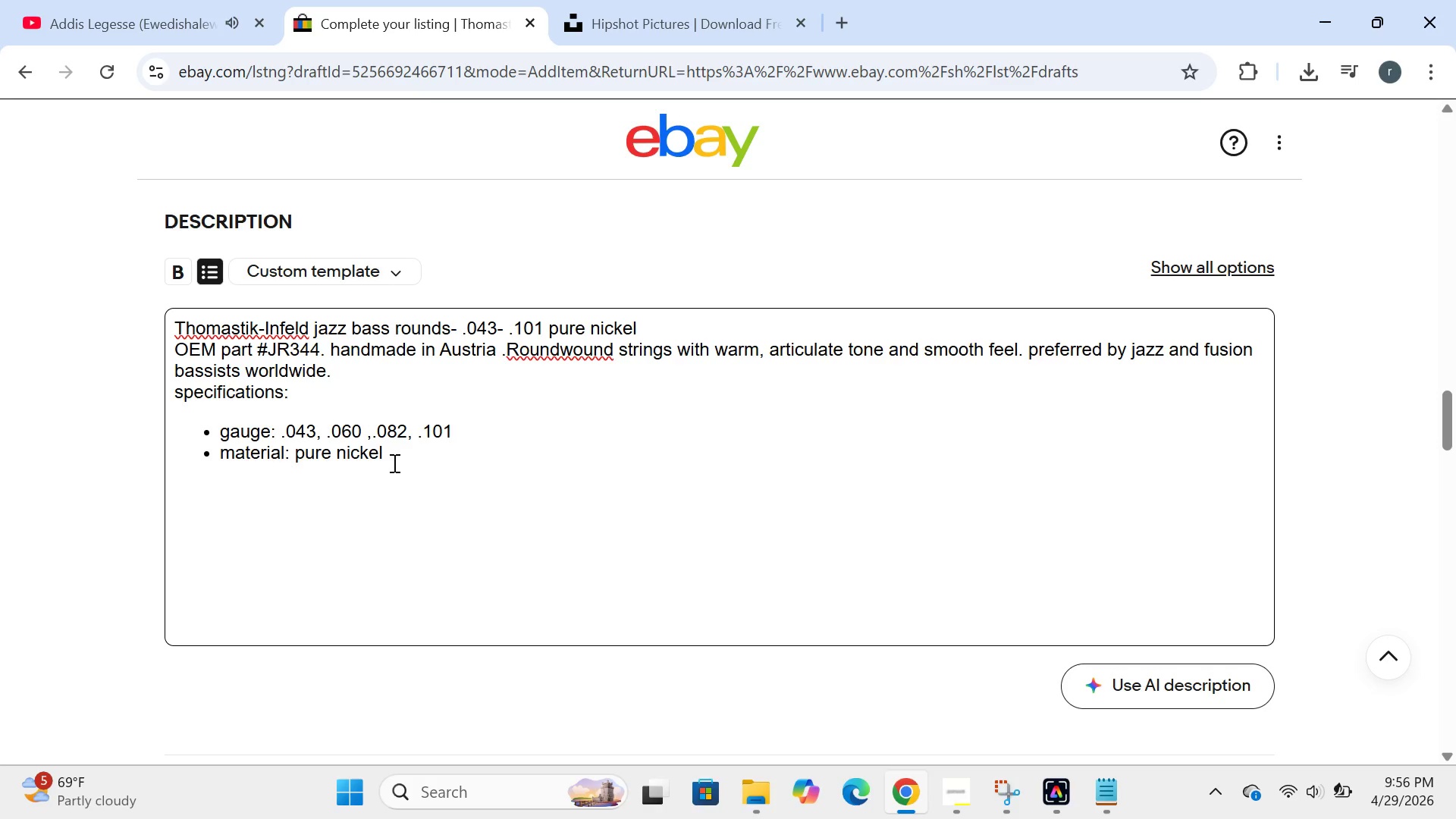 
key(Enter)
 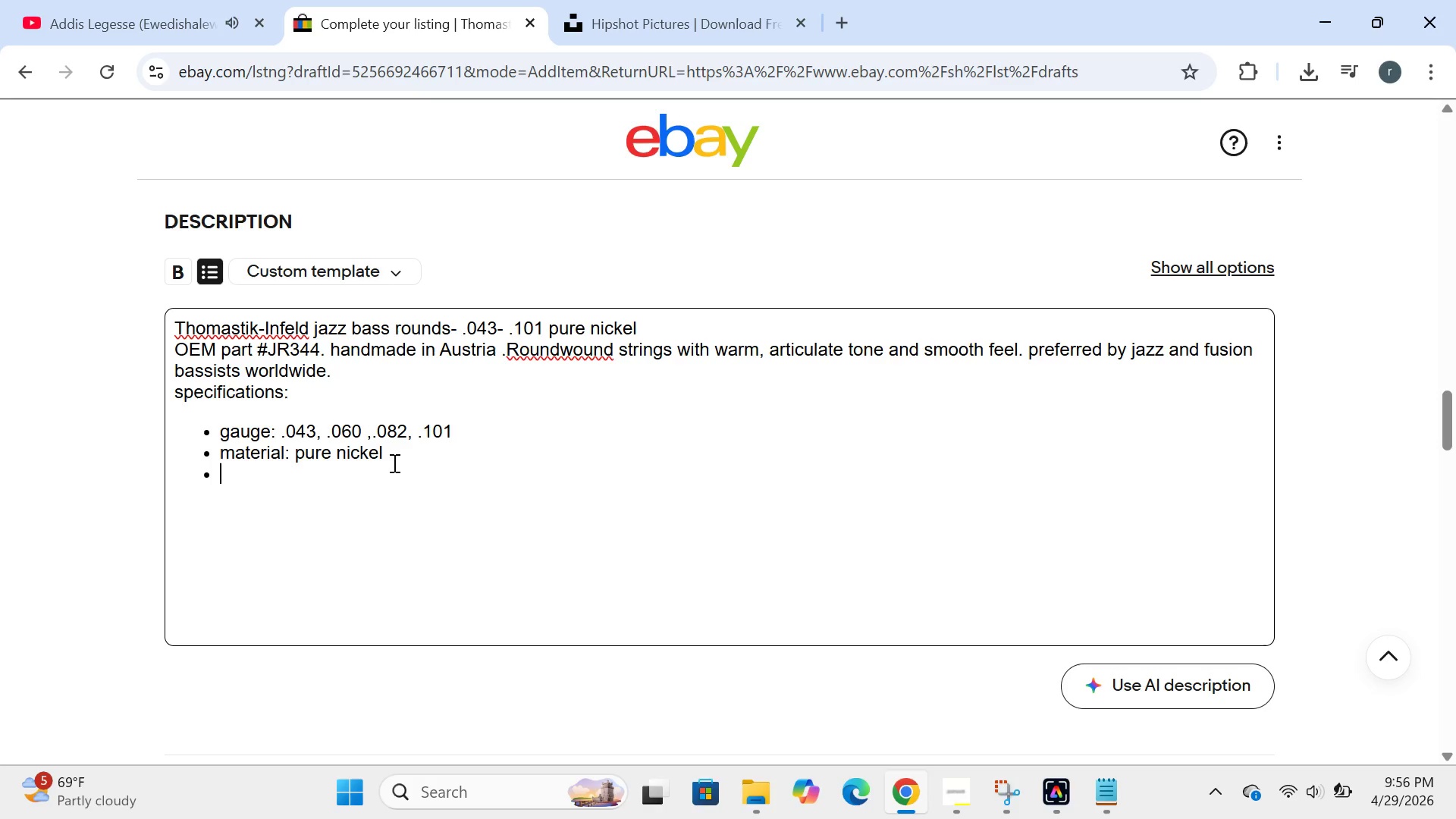 
type(construction: roundwound)
 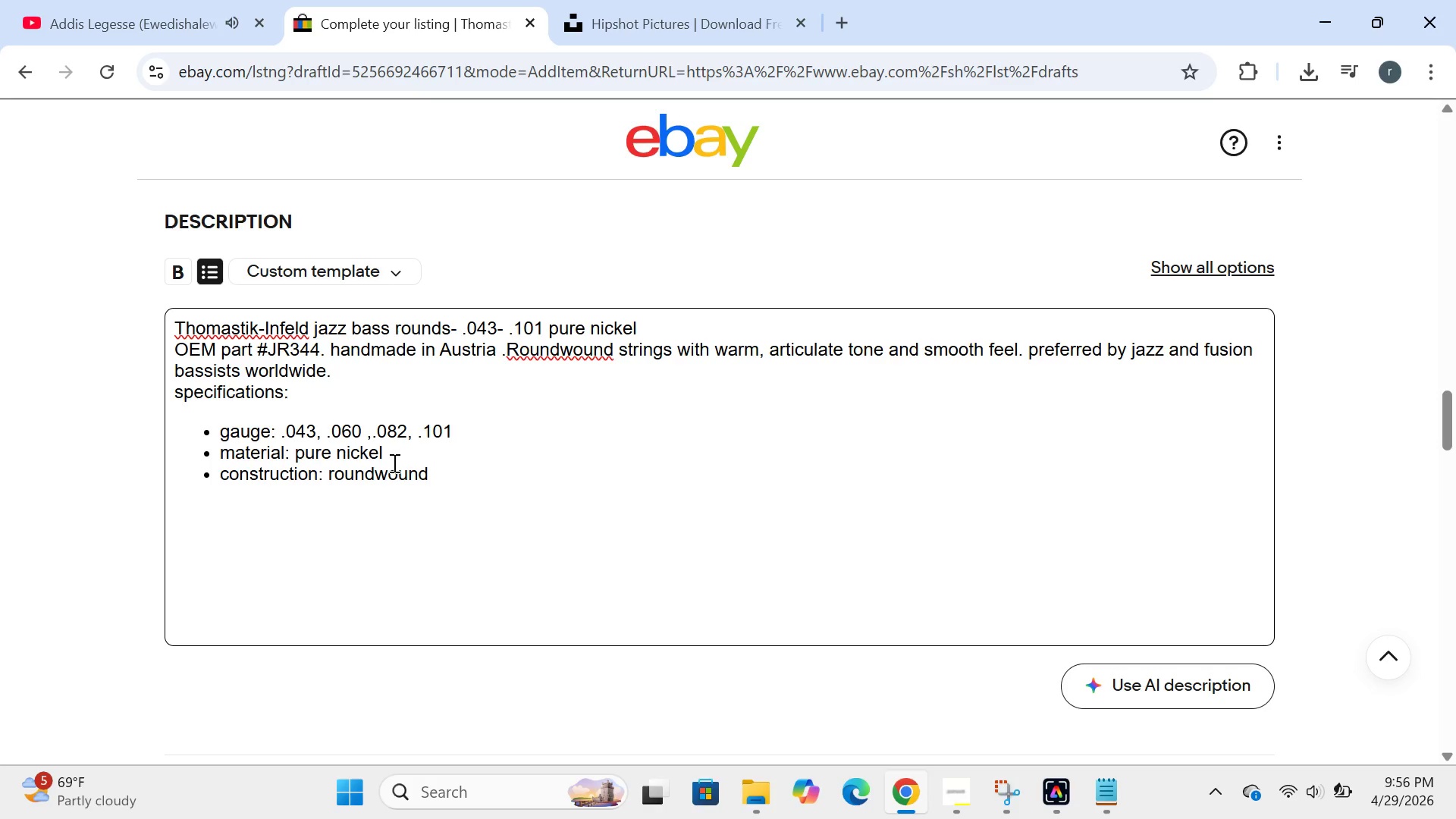 
key(Enter)
 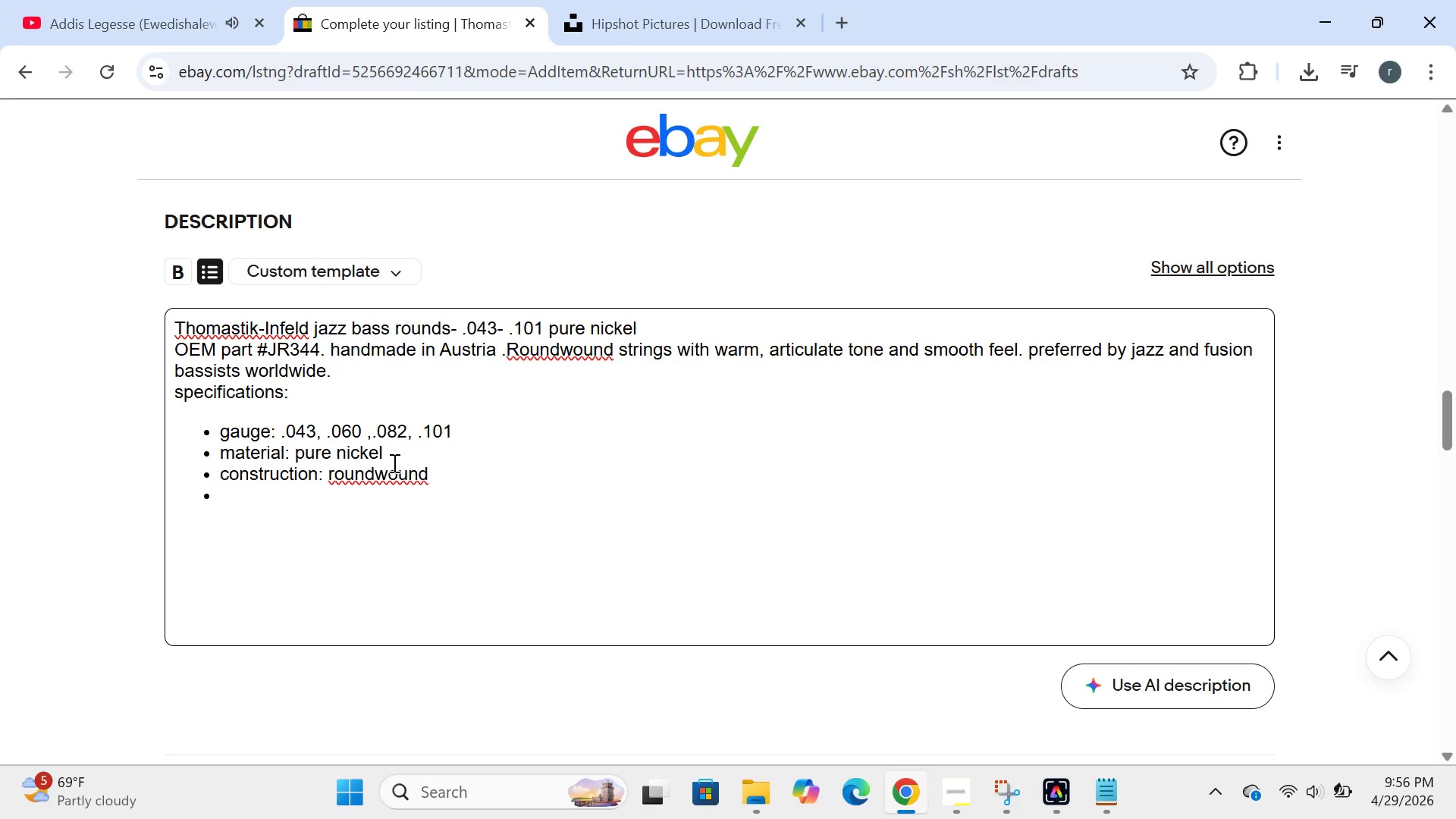 
type(made in:germany/austria)
 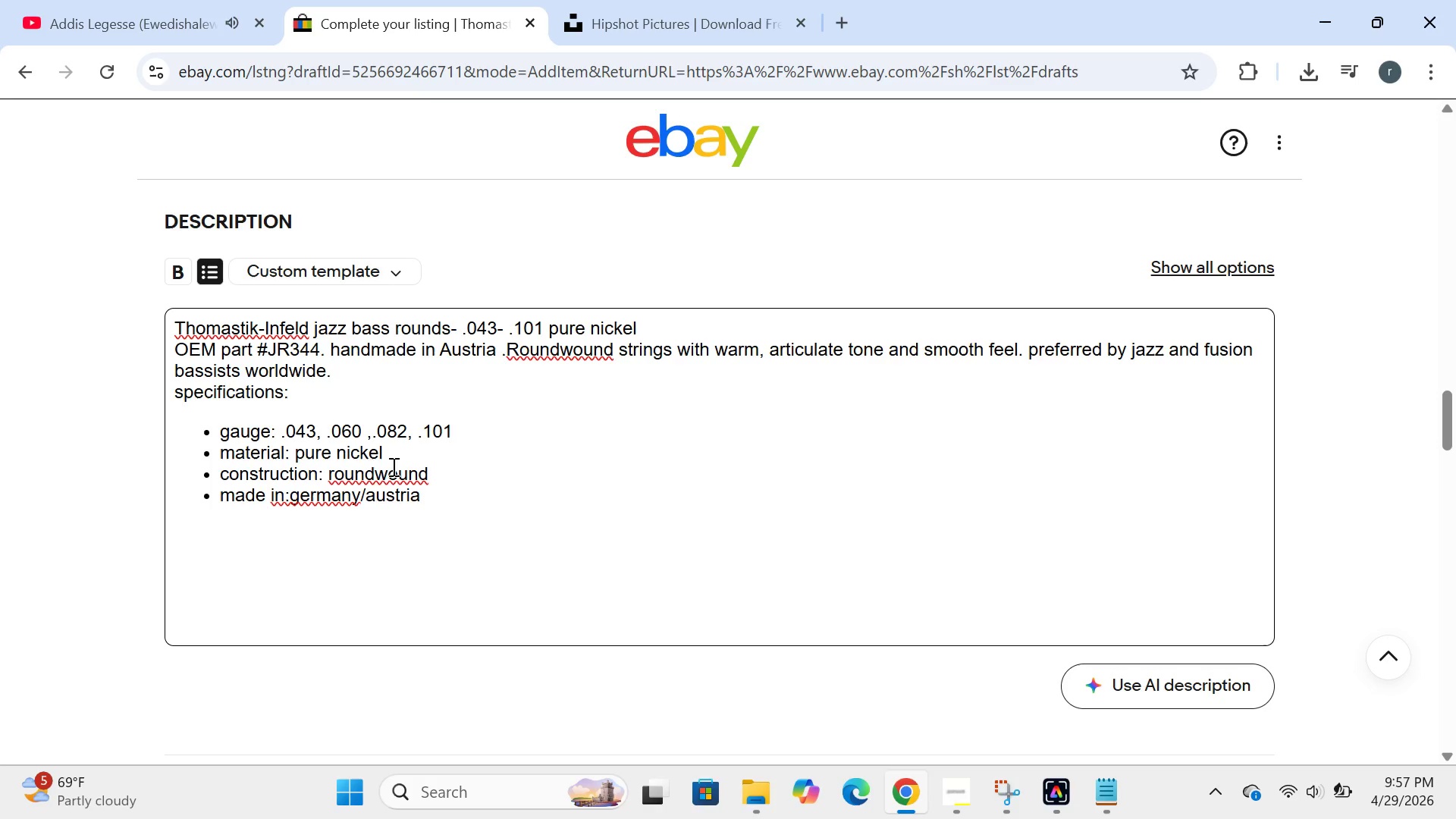 
left_click([359, 498])
 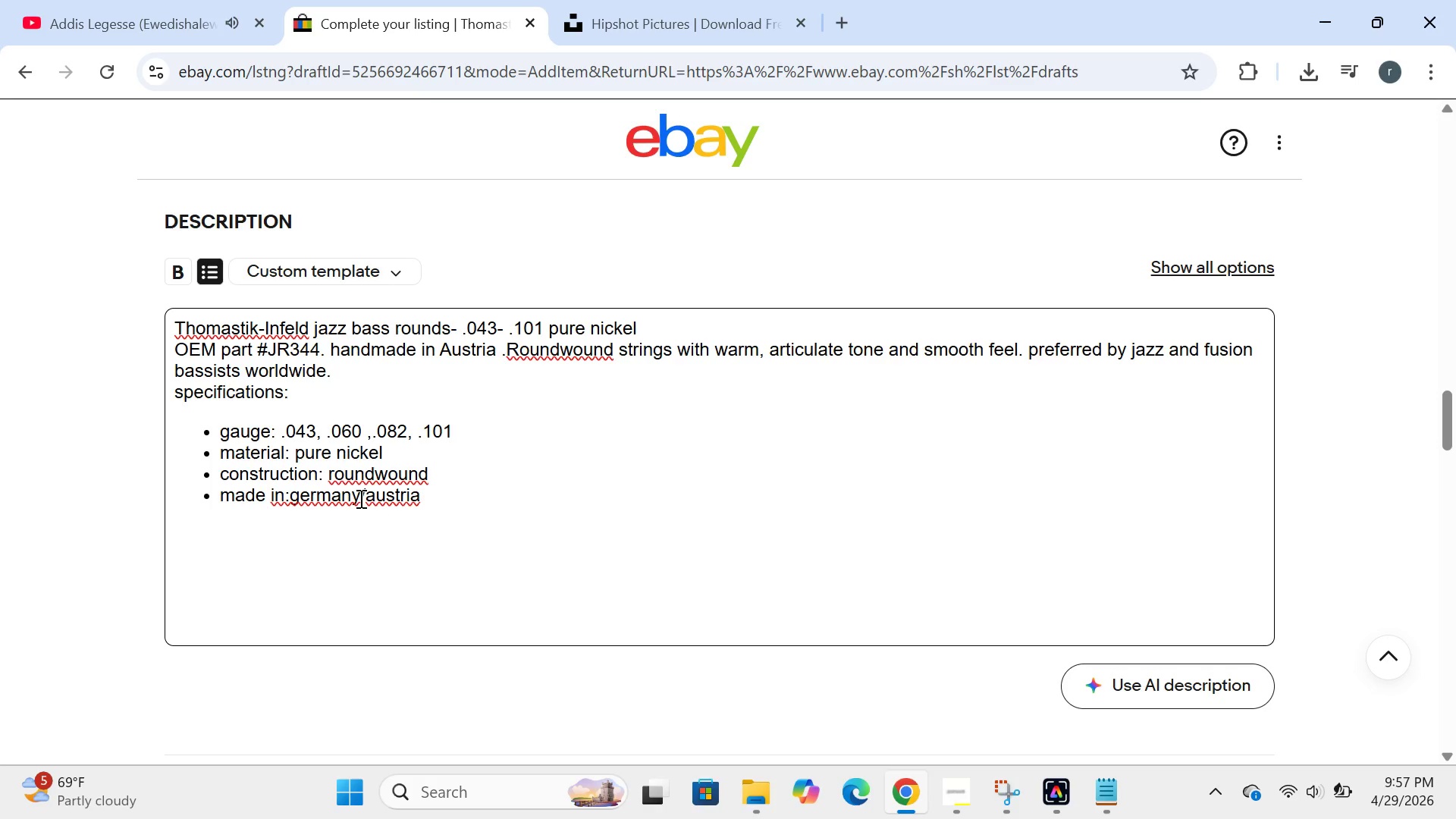 
key(Space)
 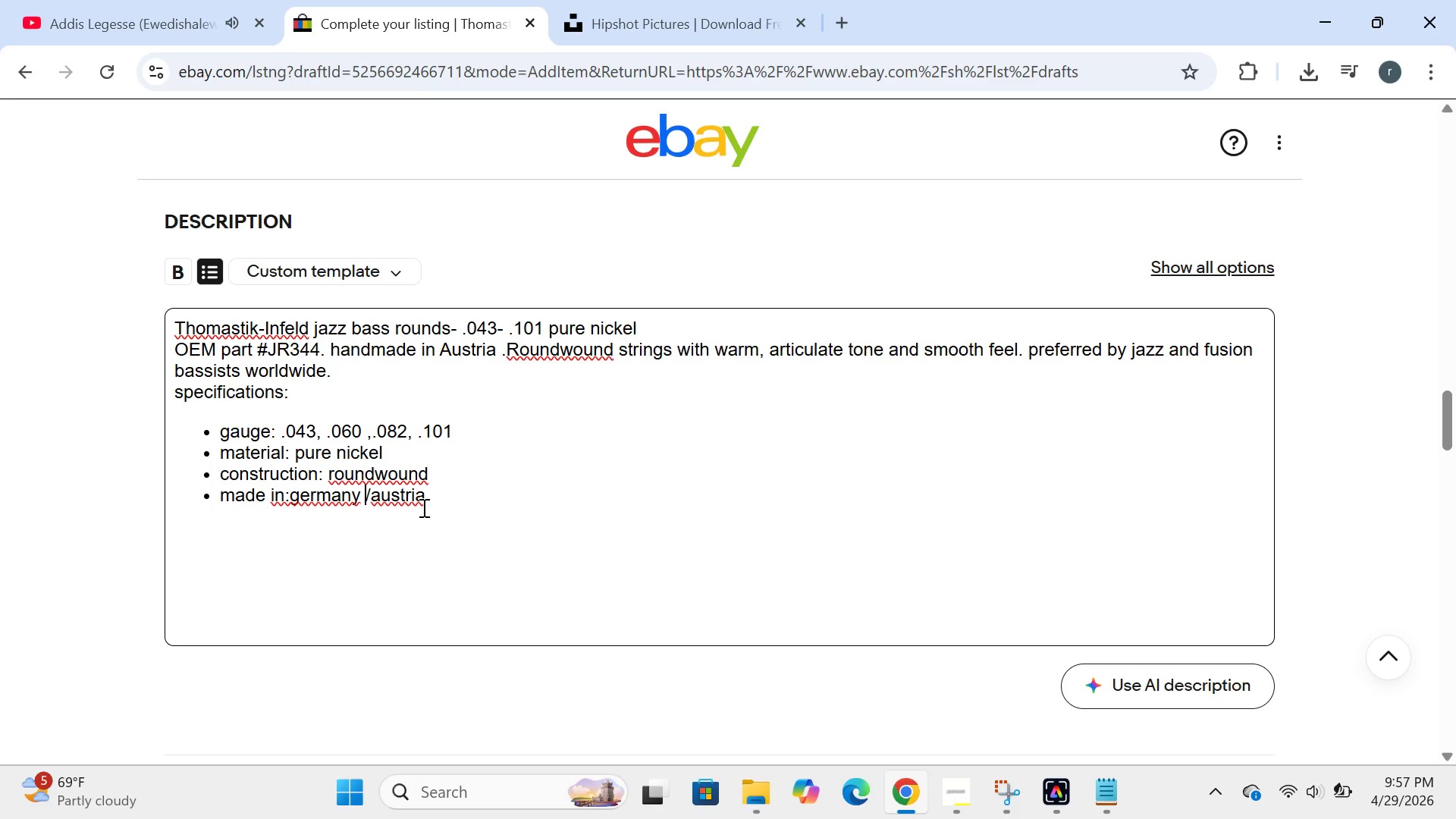 
key(Backspace)
 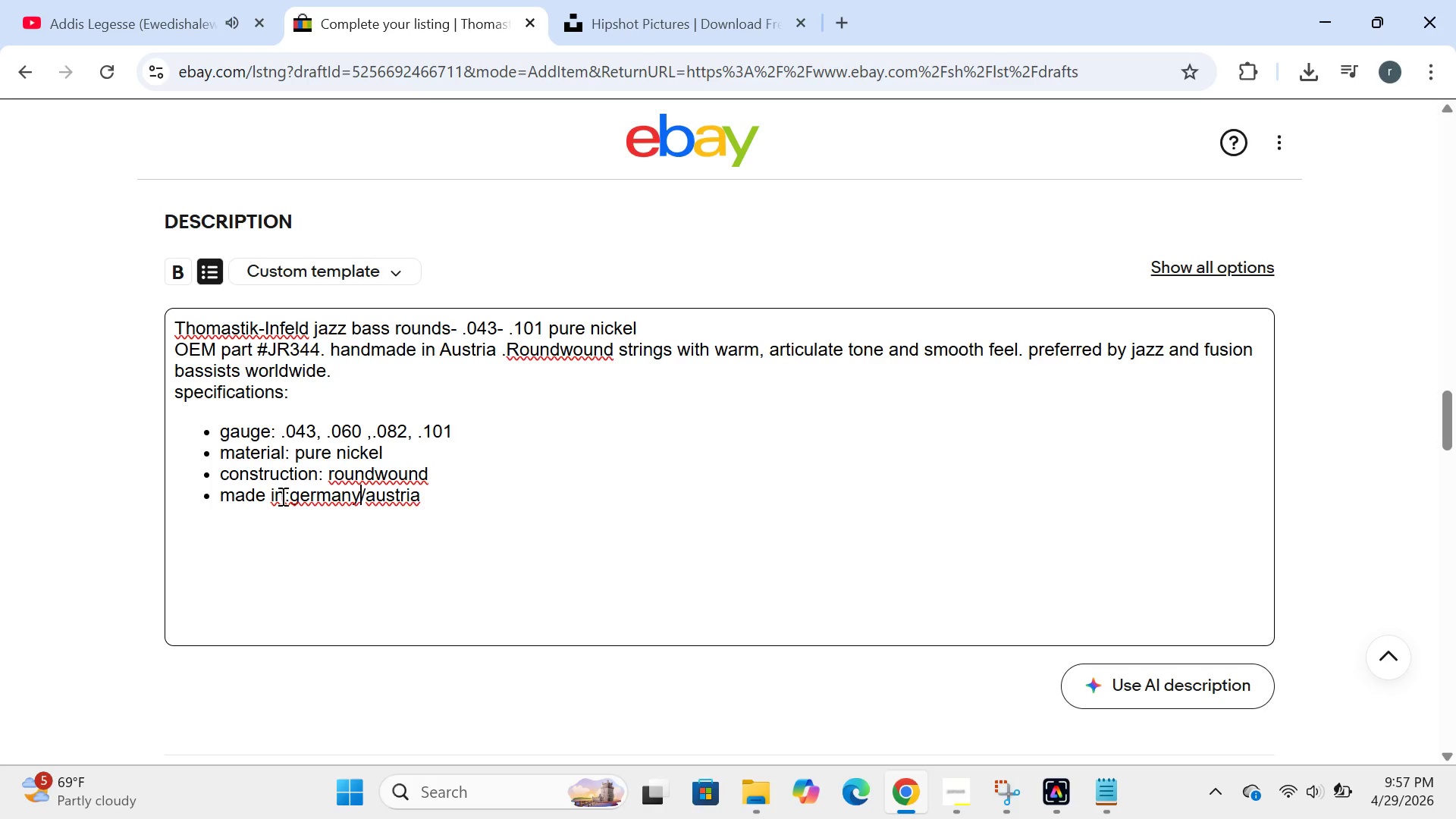 
left_click([287, 496])
 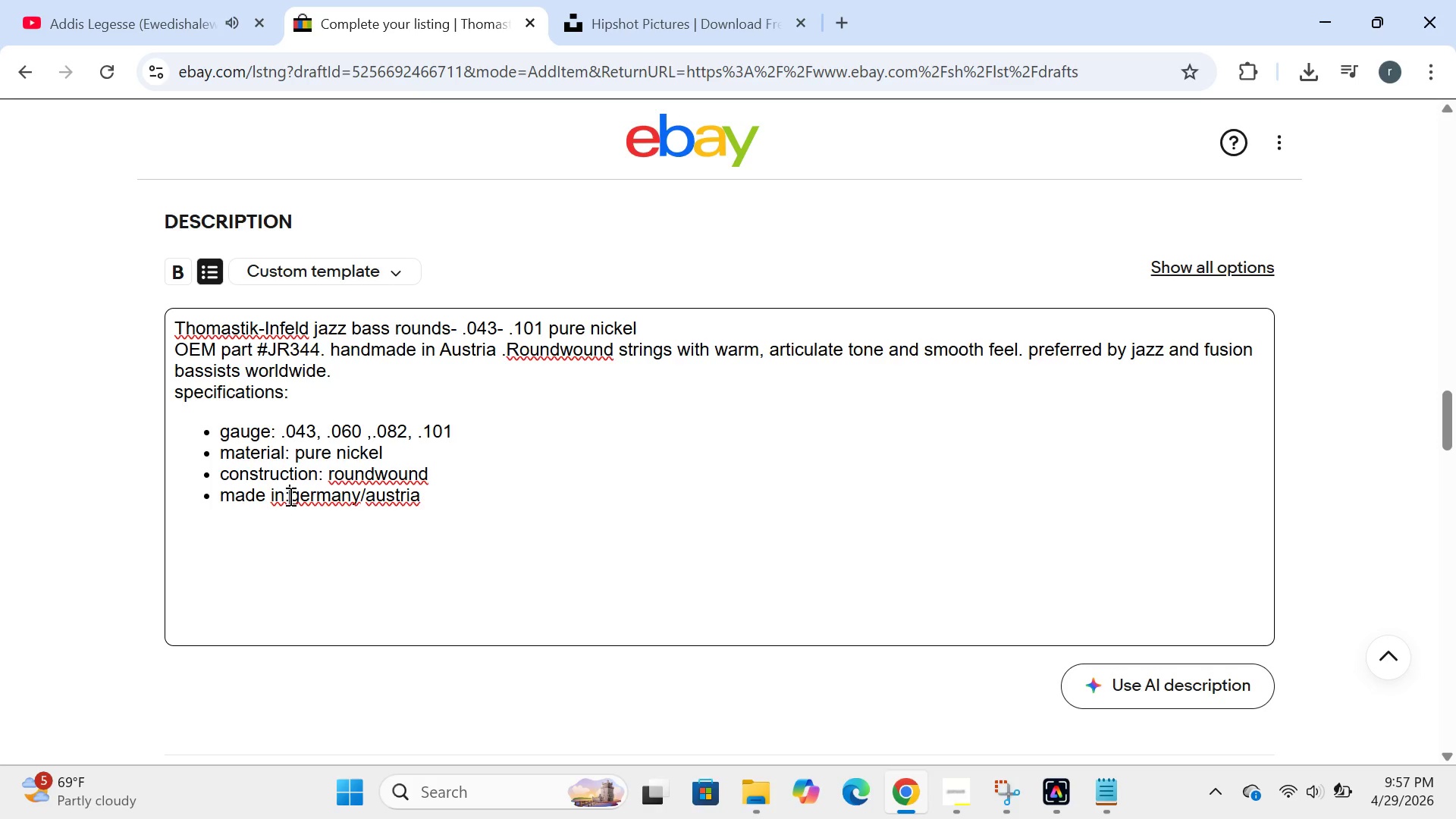 
left_click([289, 496])
 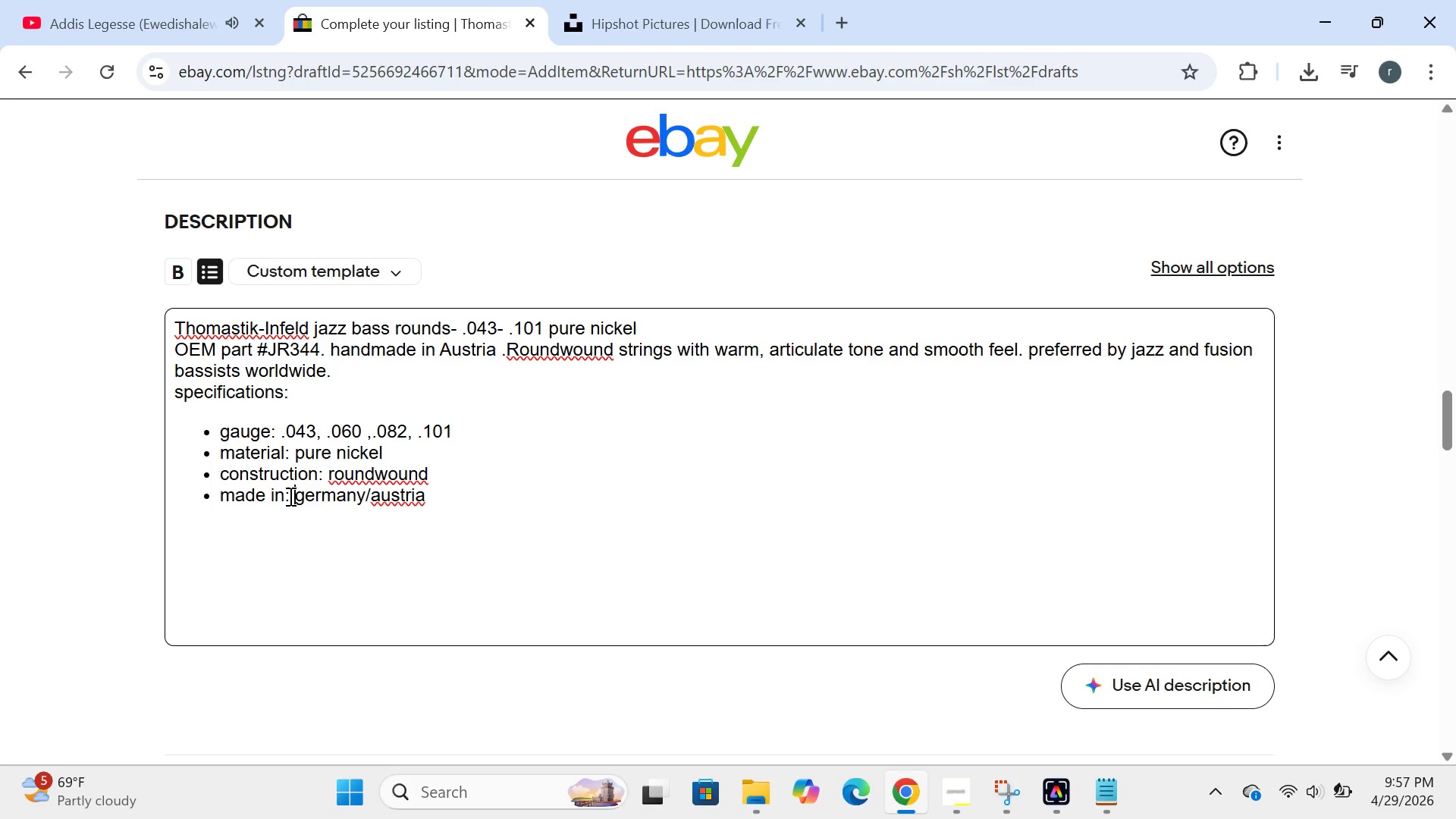 
key(Space)
 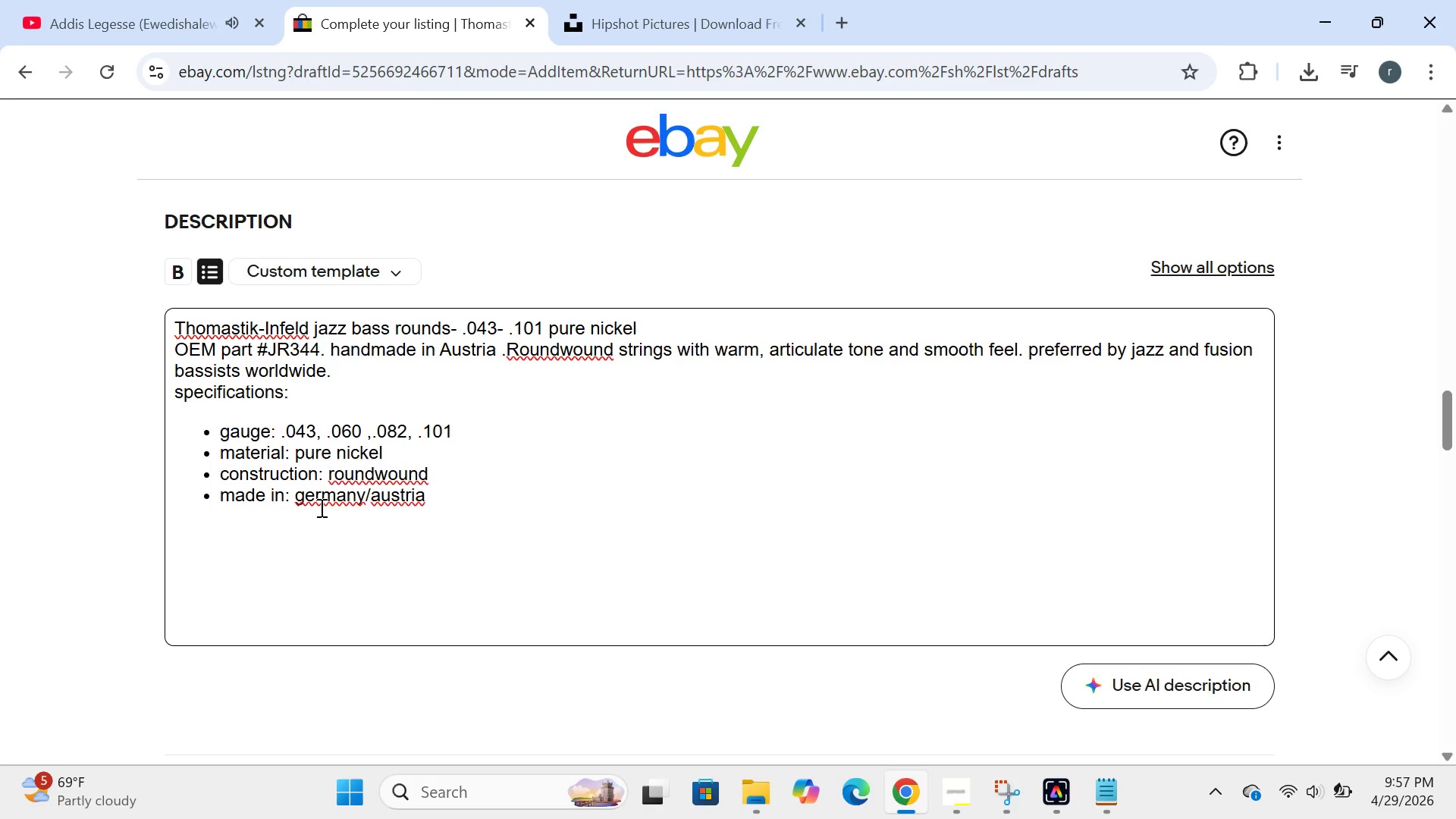 
left_click([308, 500])
 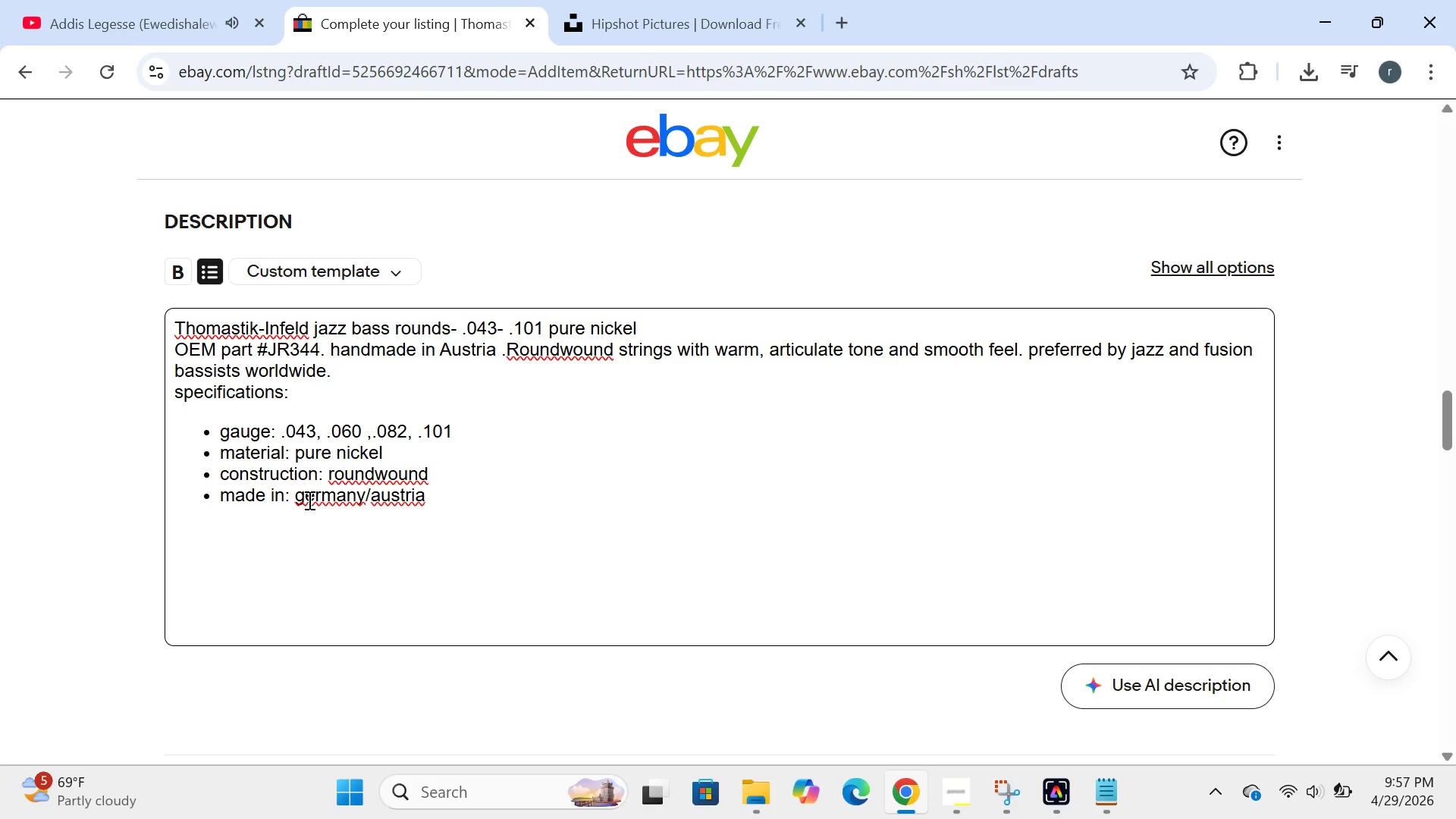 
key(Backspace)
 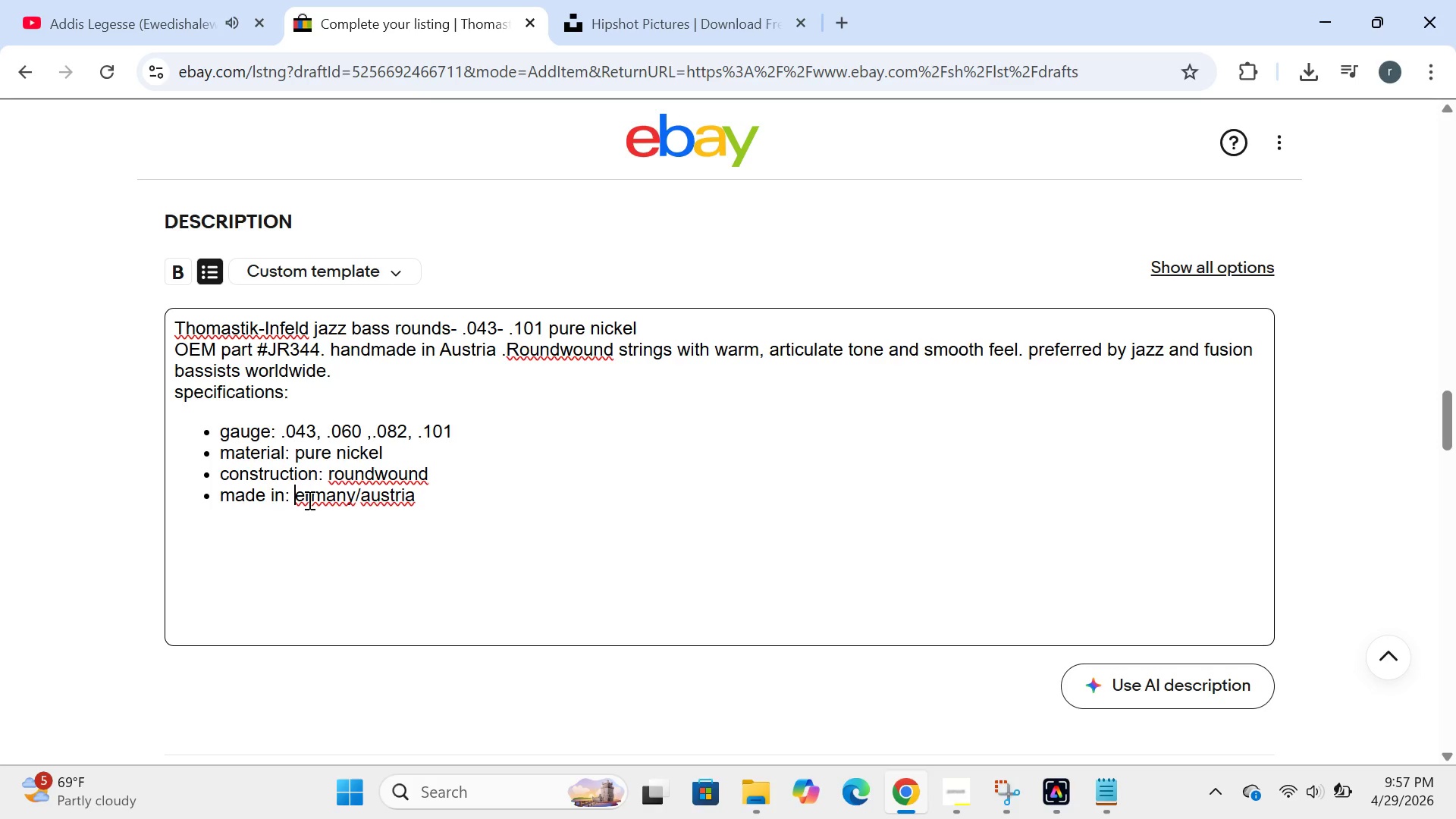 
key(CapsLock)
 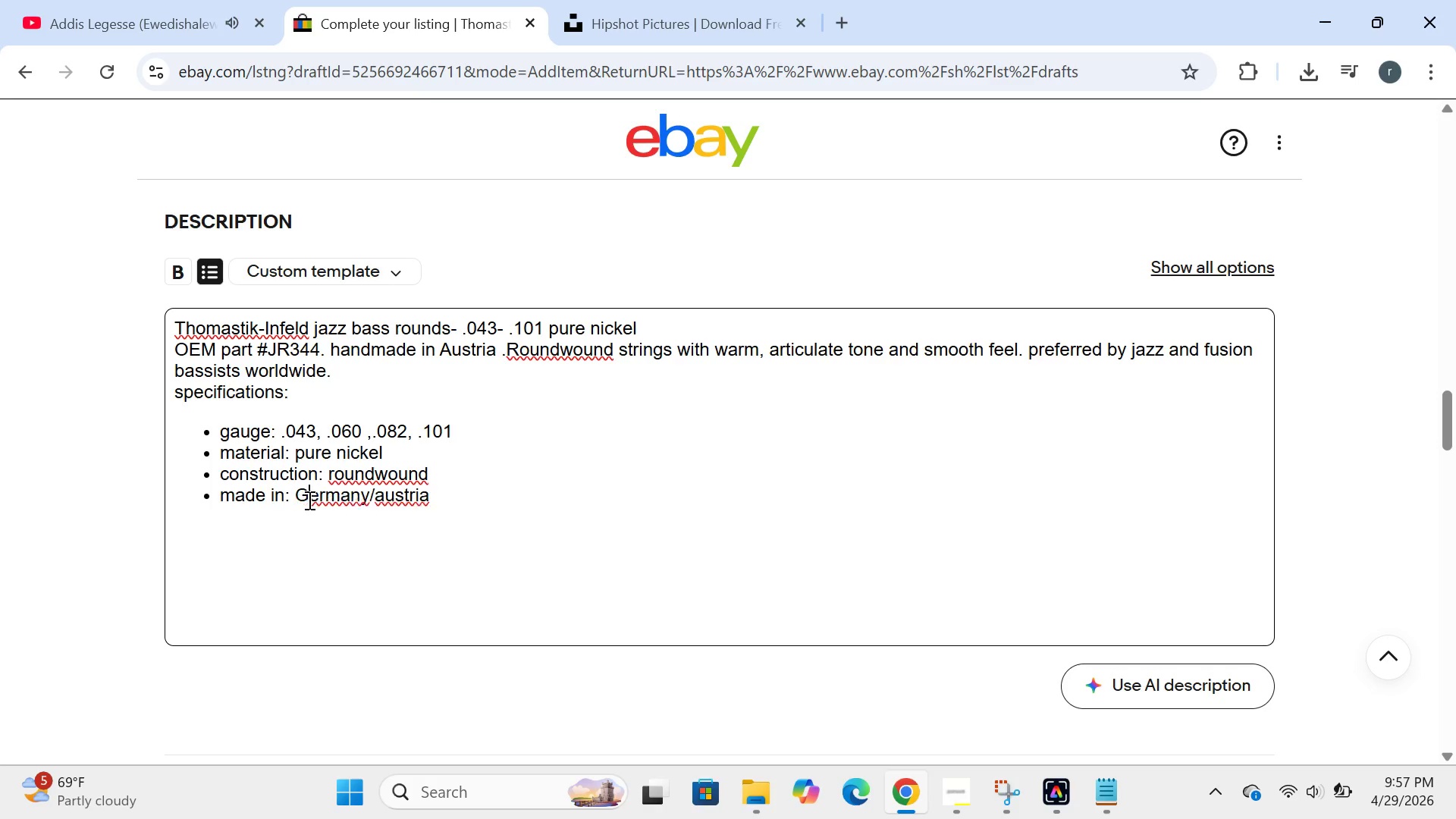 
key(G)
 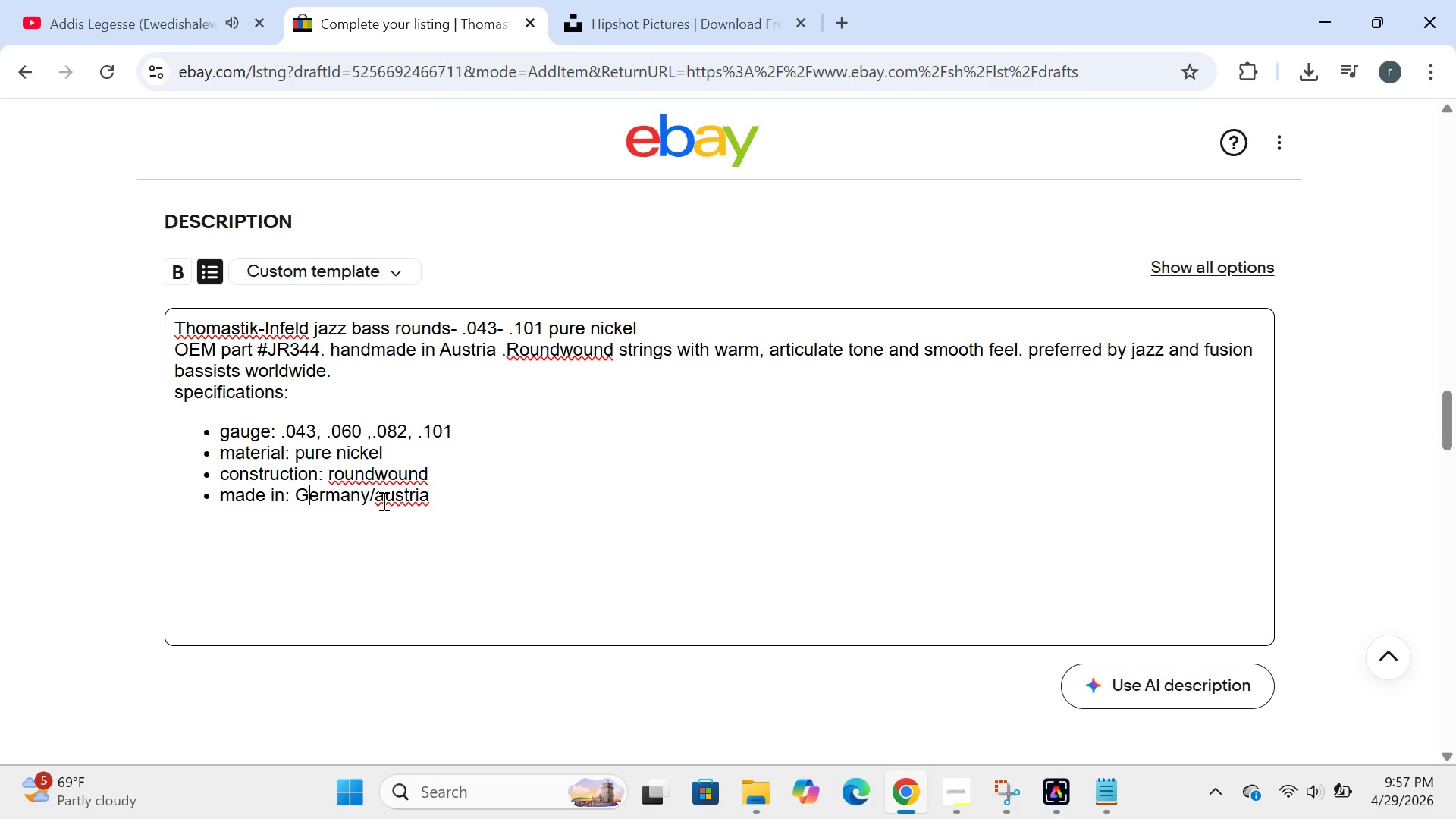 
left_click([382, 501])
 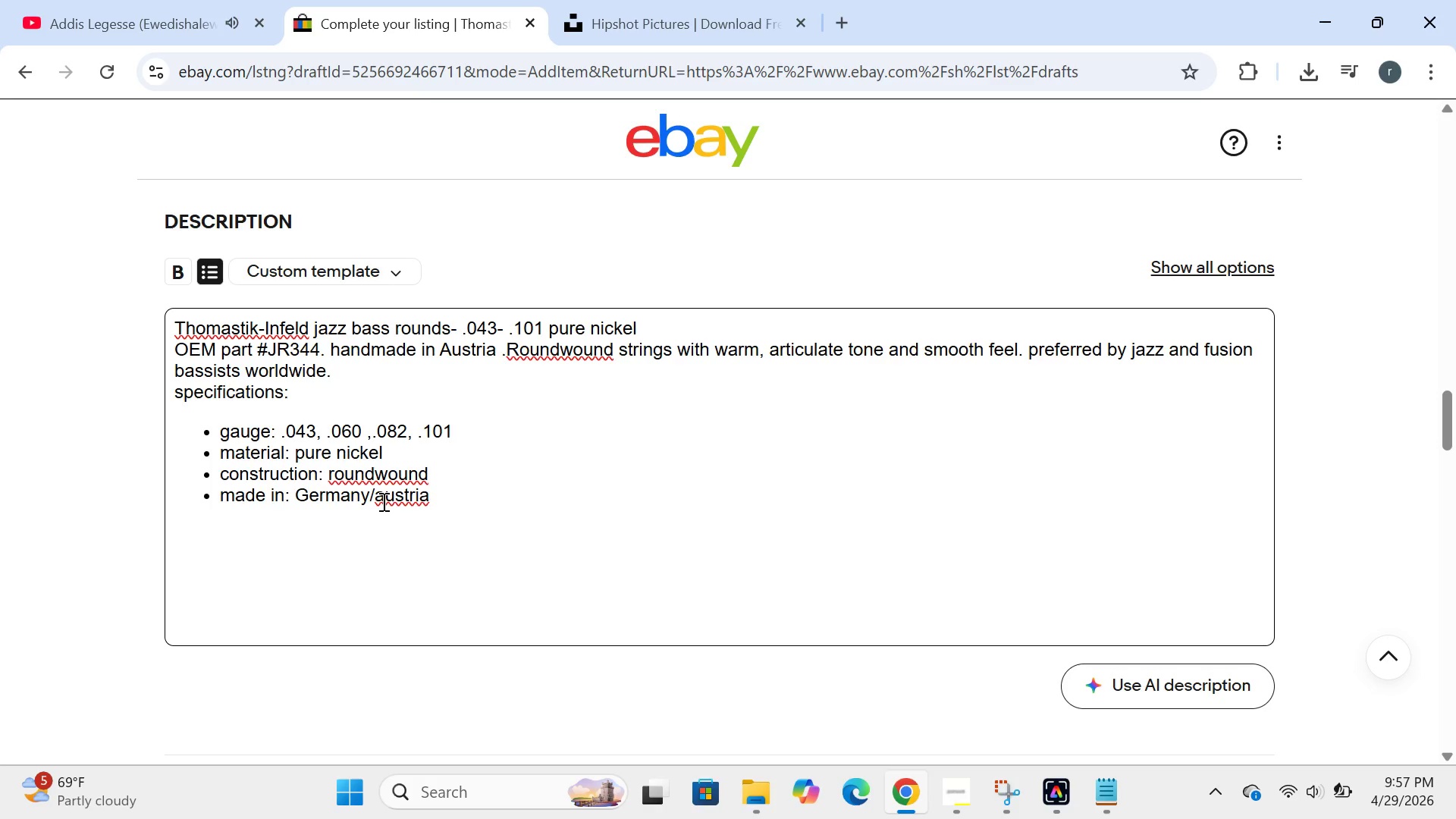 
key(Backspace)
 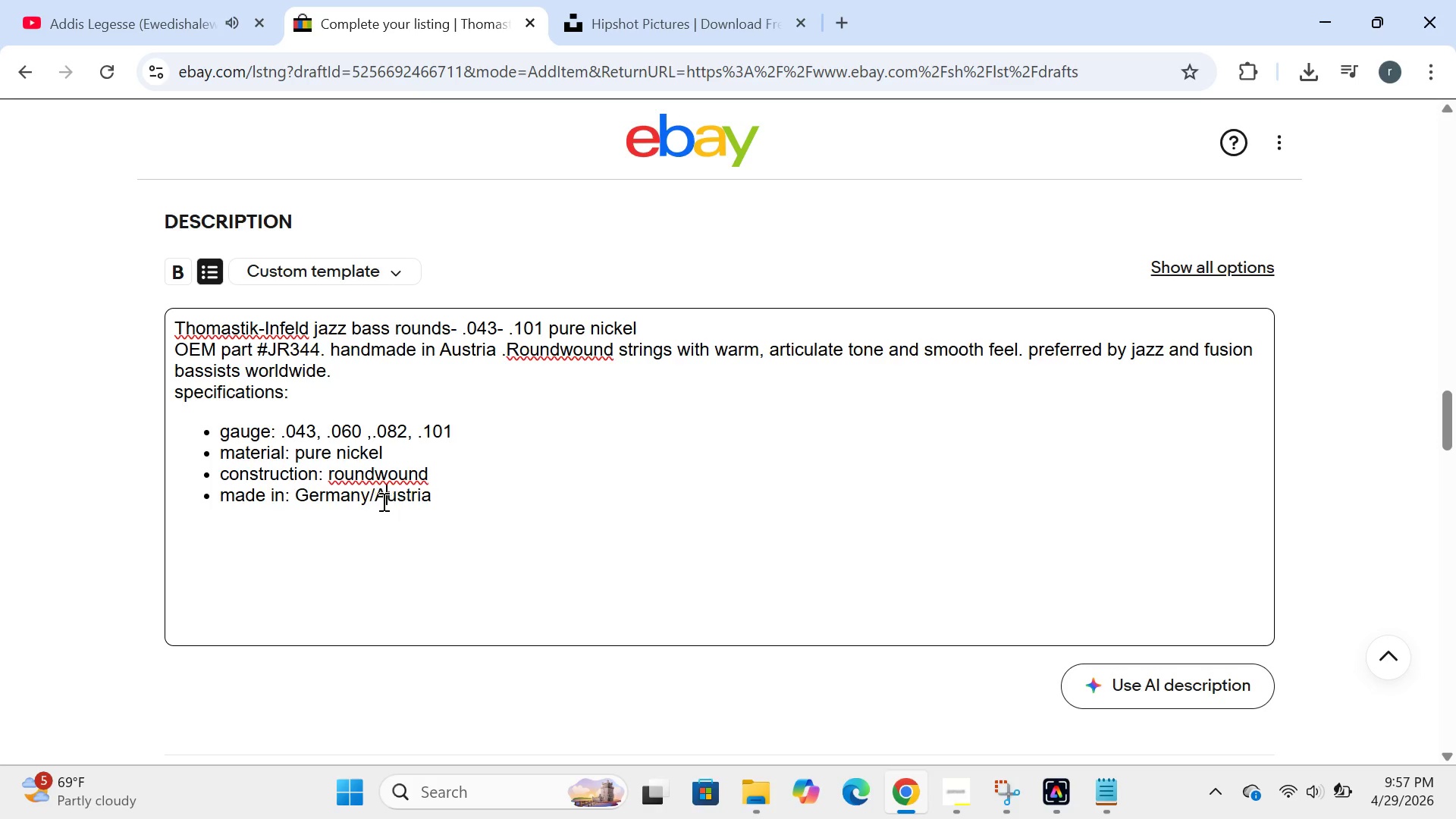 
key(A)
 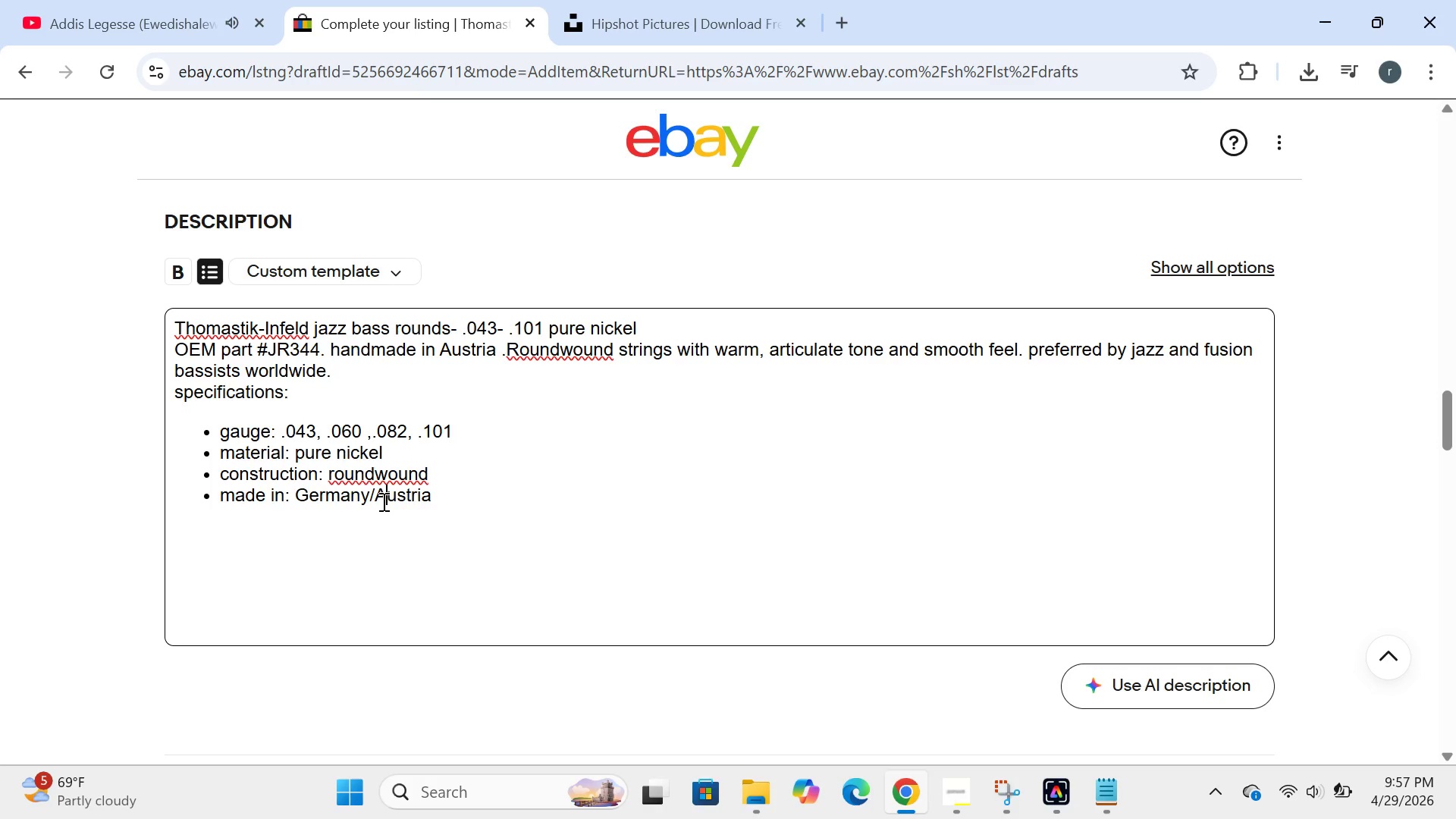 
key(CapsLock)
 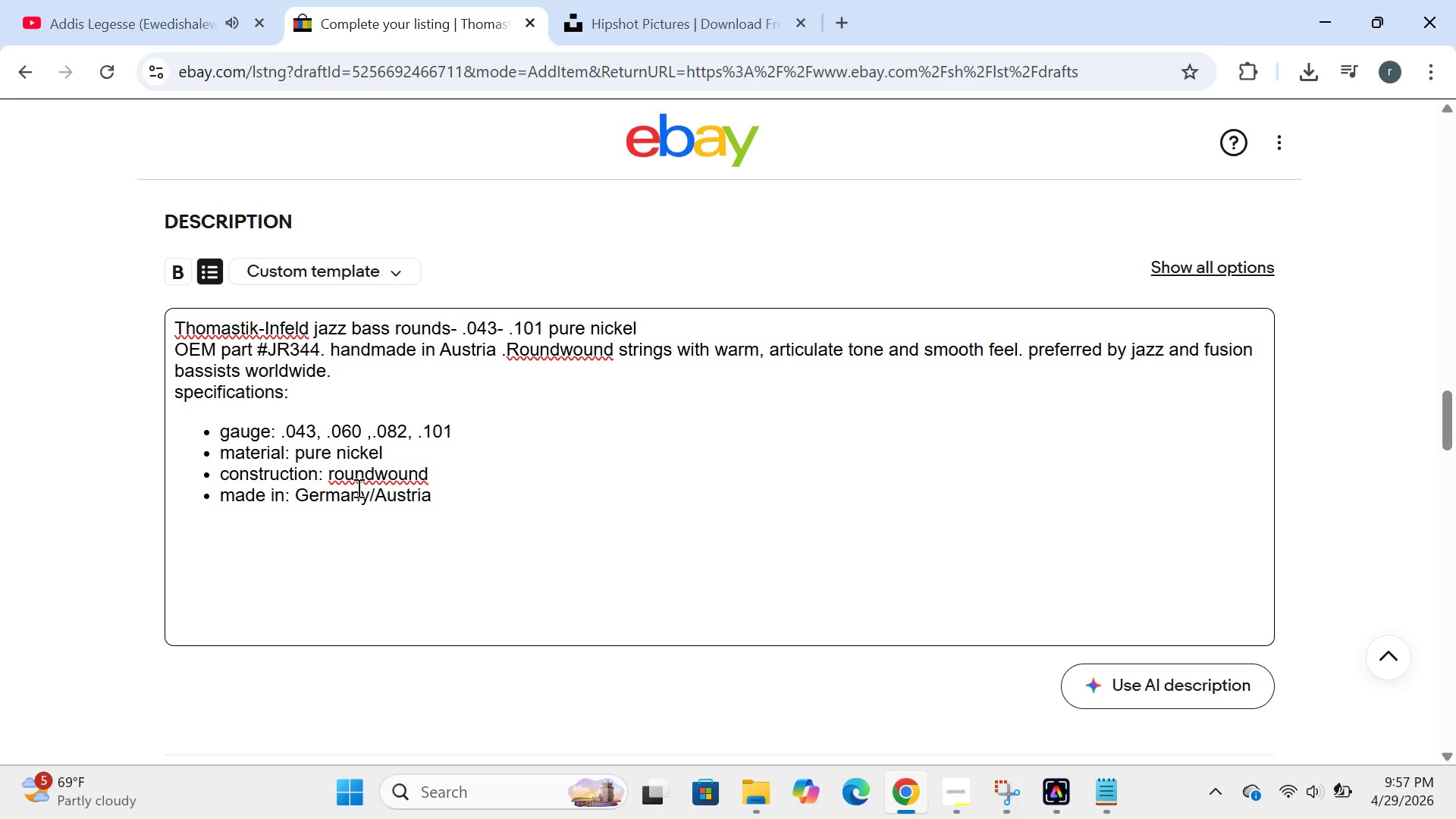 
left_click([332, 476])
 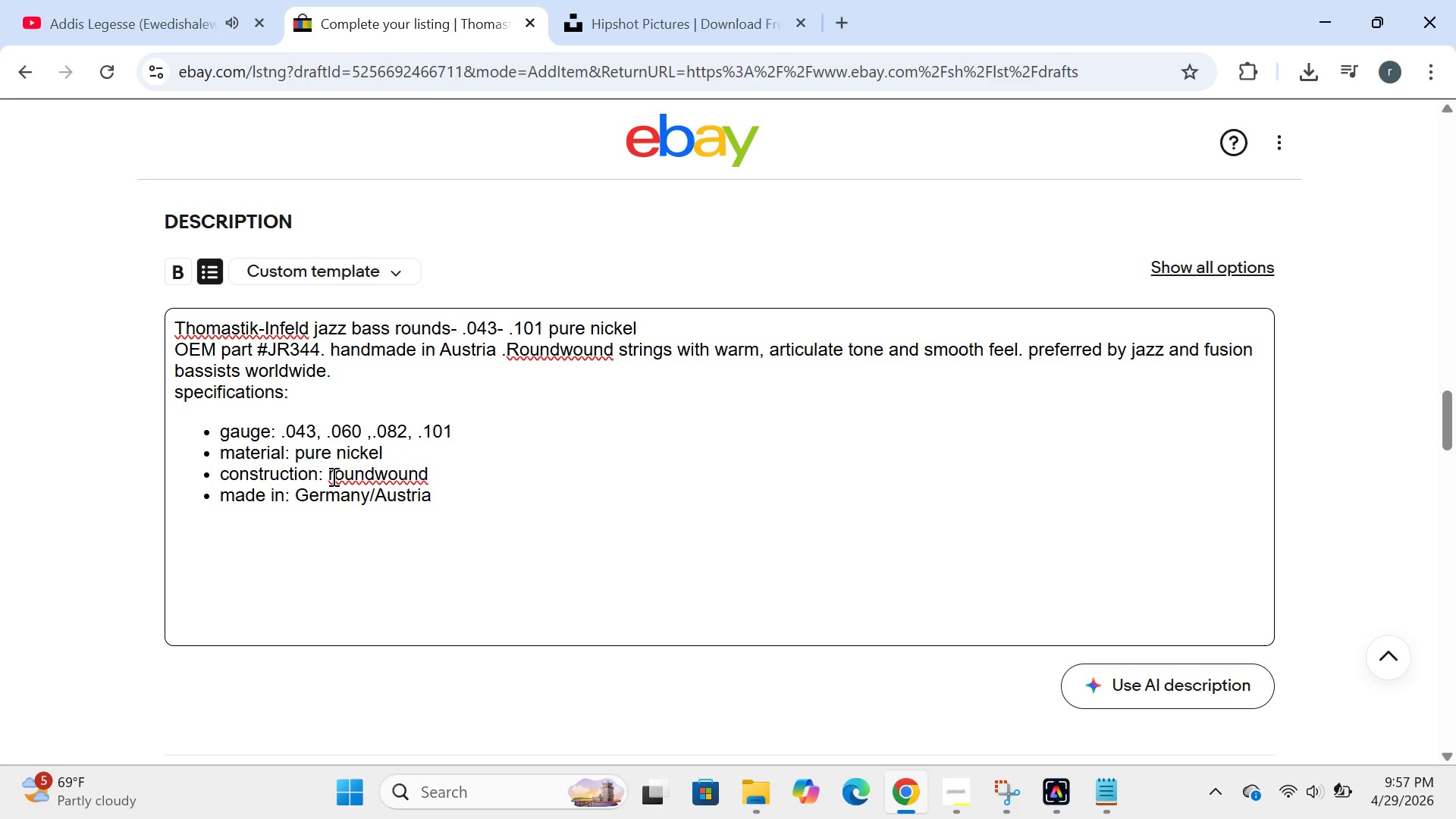 
key(Backspace)
 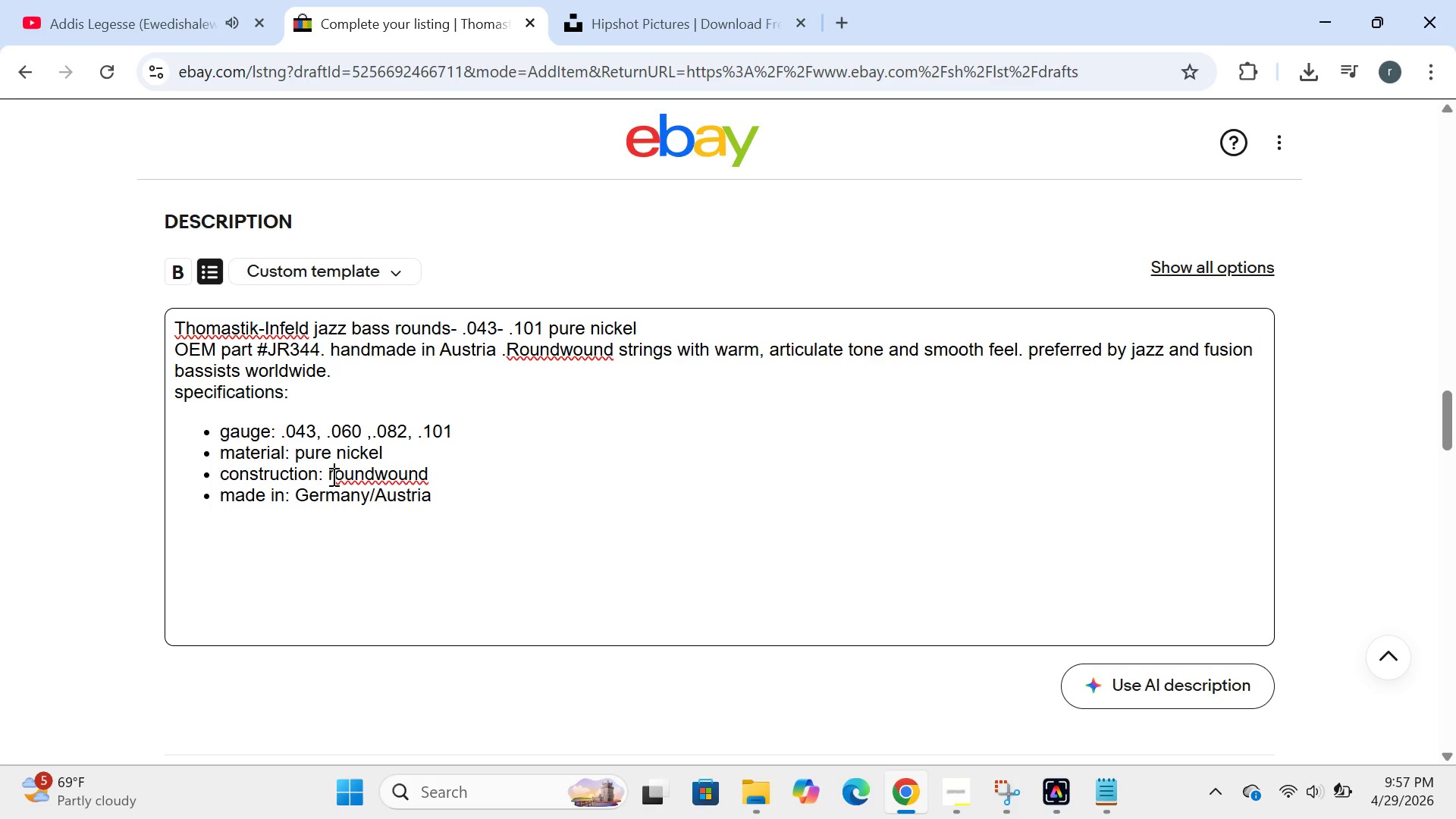 
key(R)
 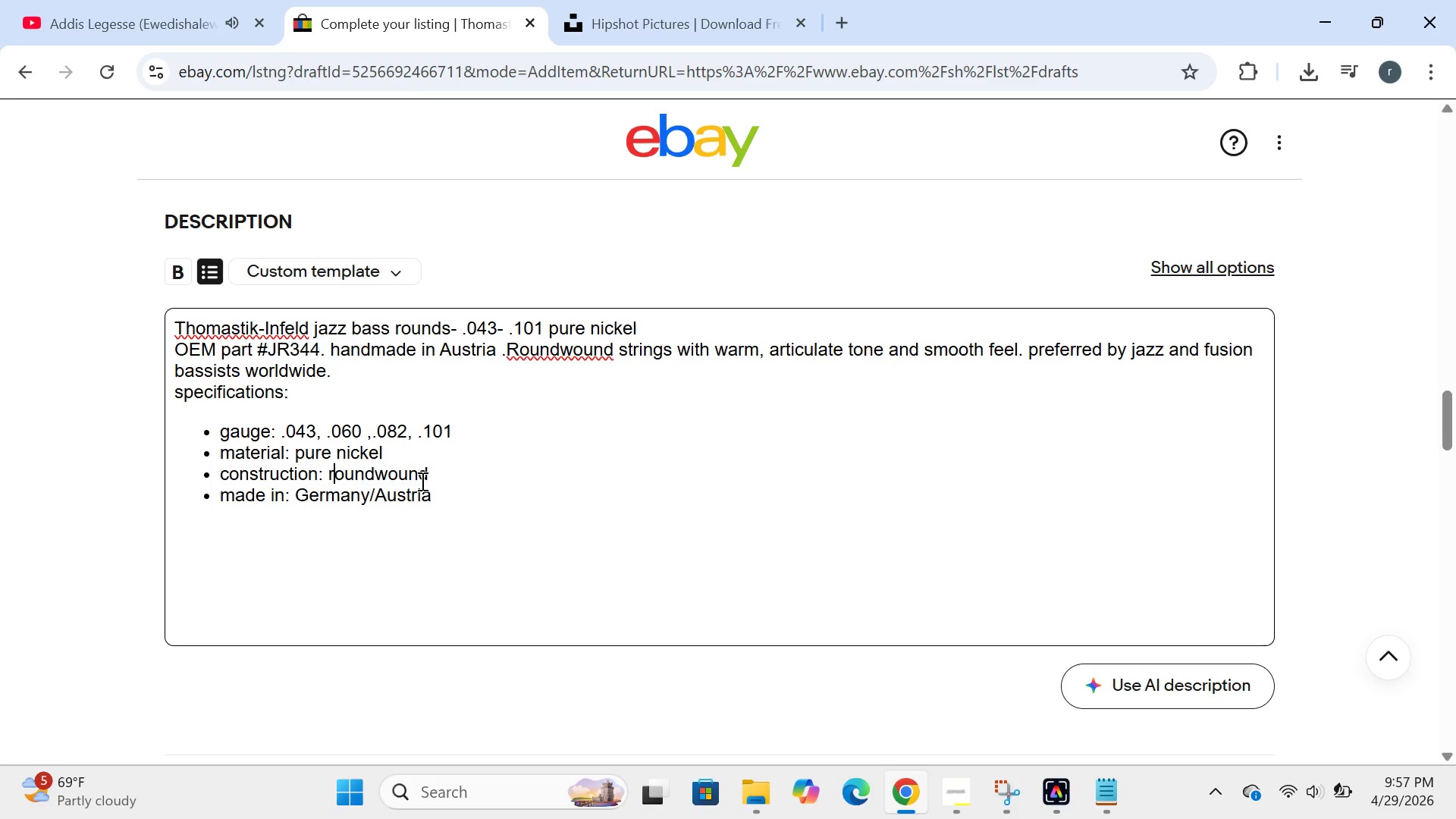 
key(Backspace)
 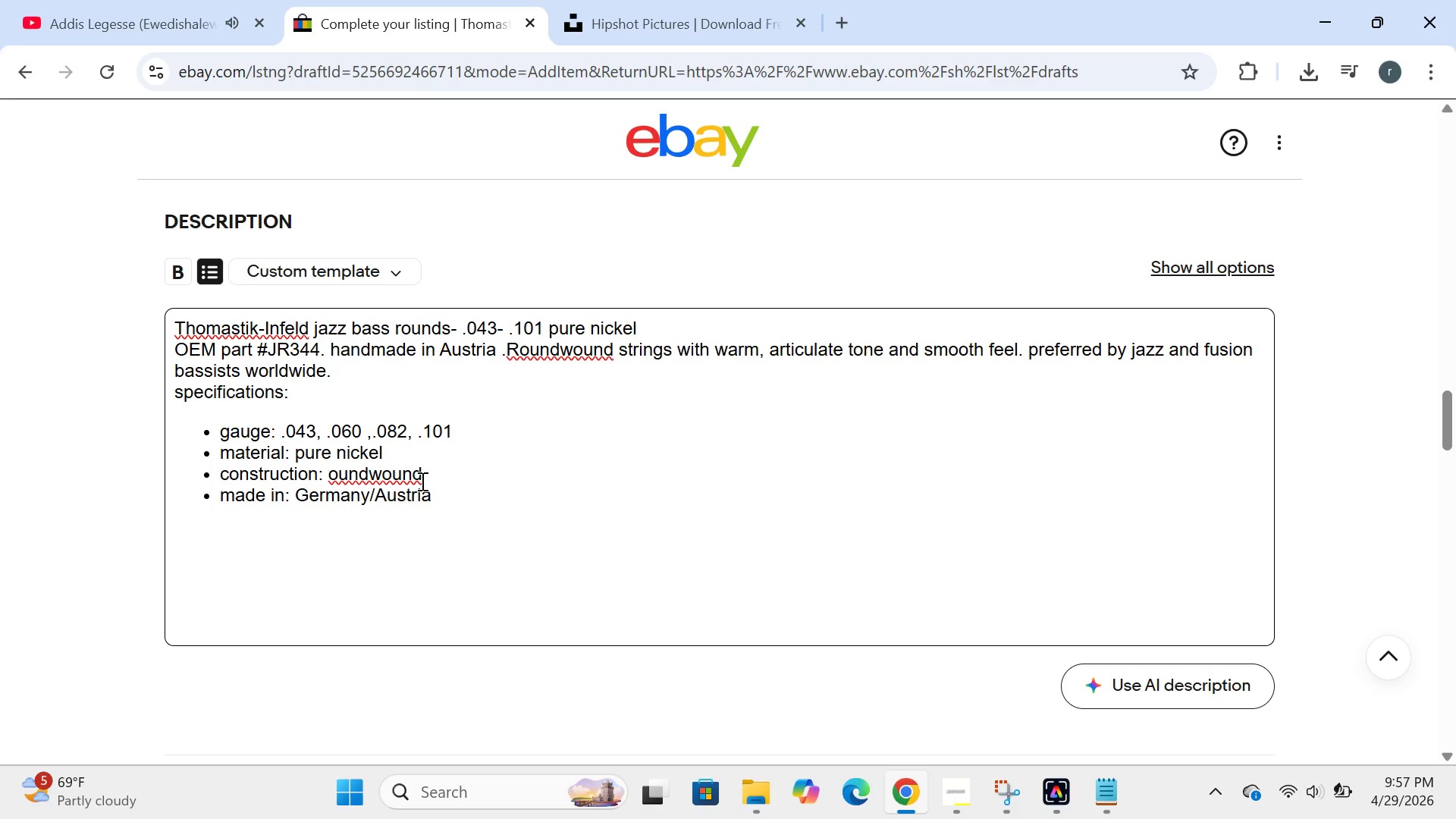 
key(CapsLock)
 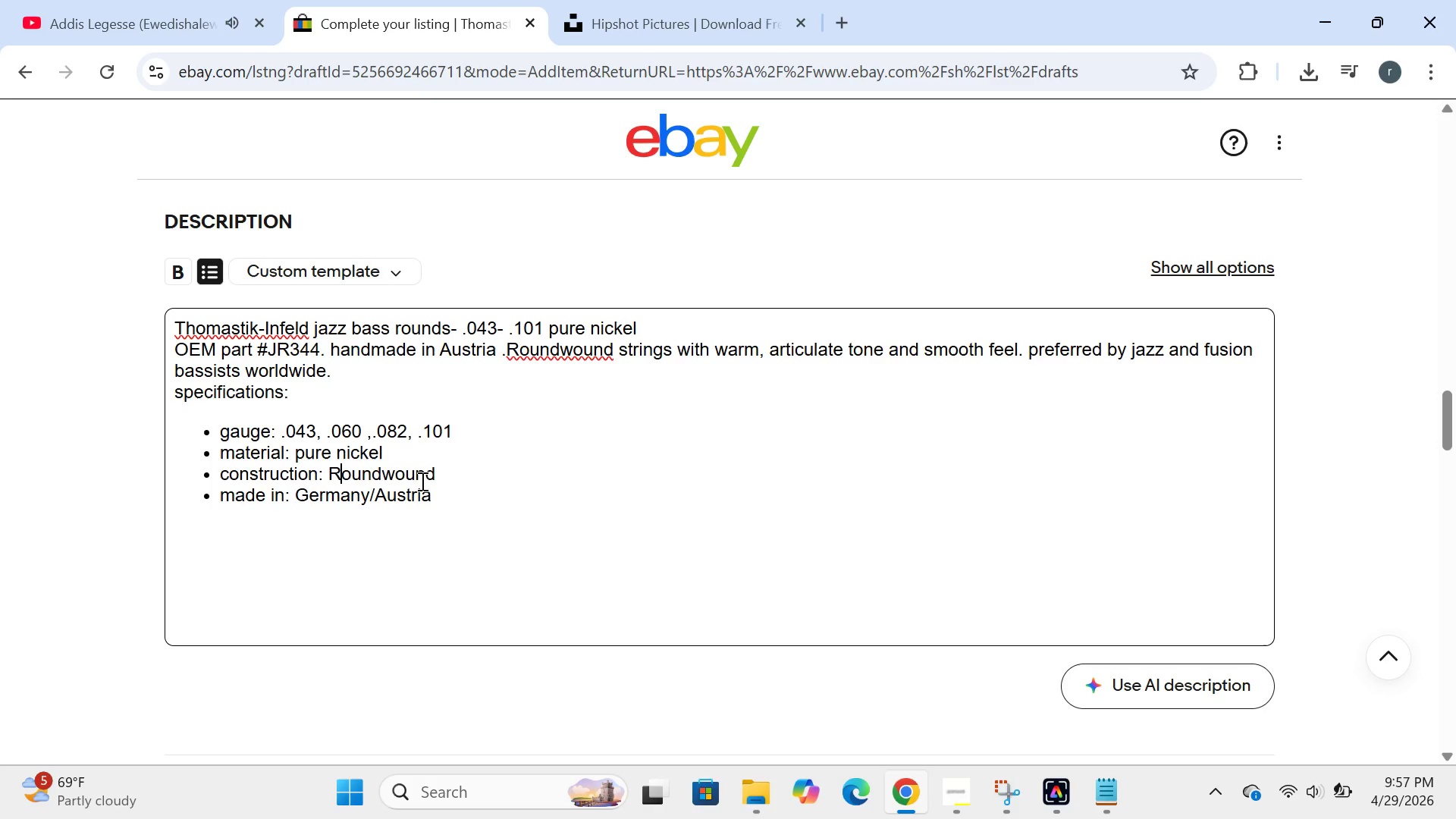 
key(R)
 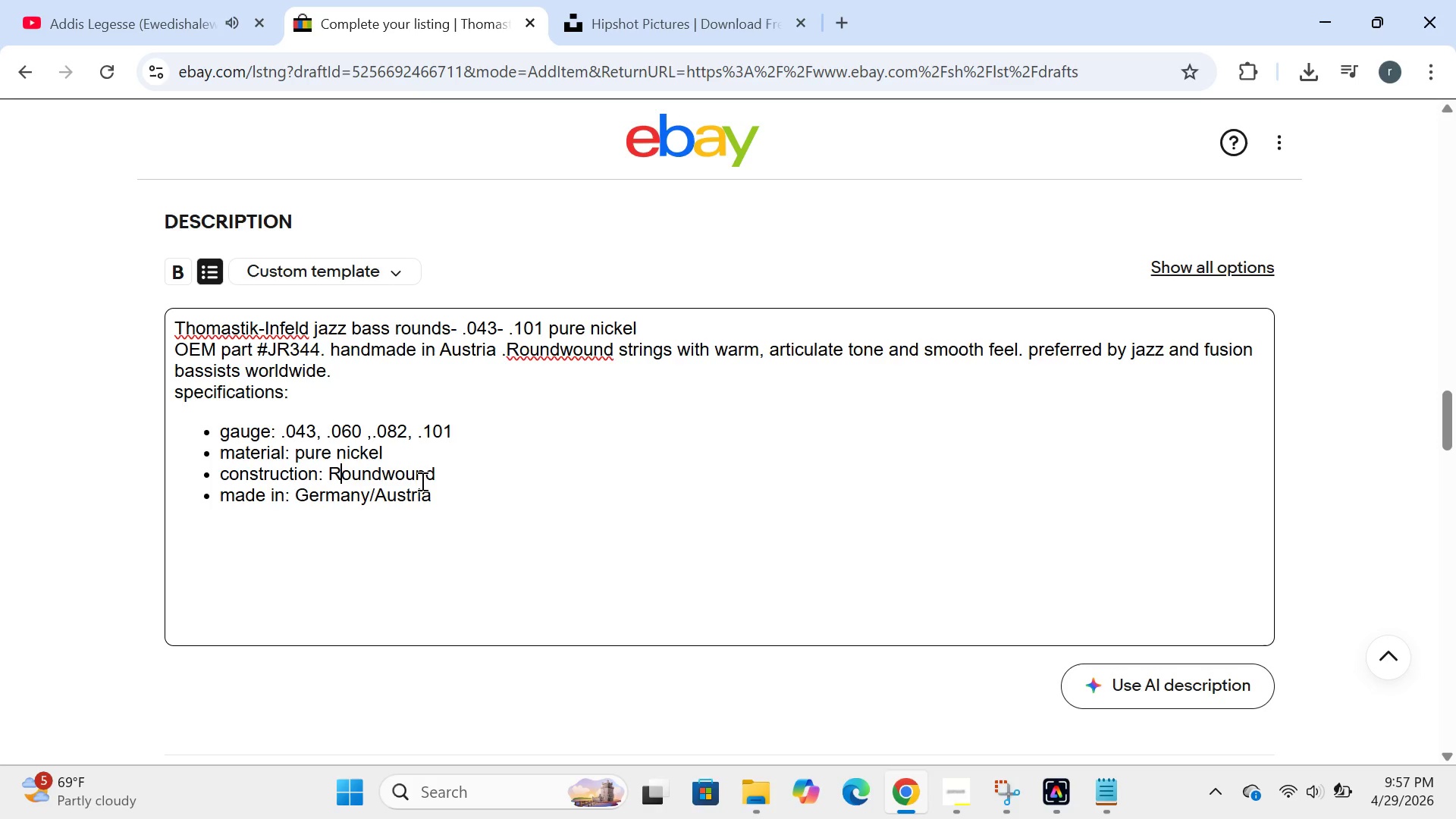 
key(CapsLock)
 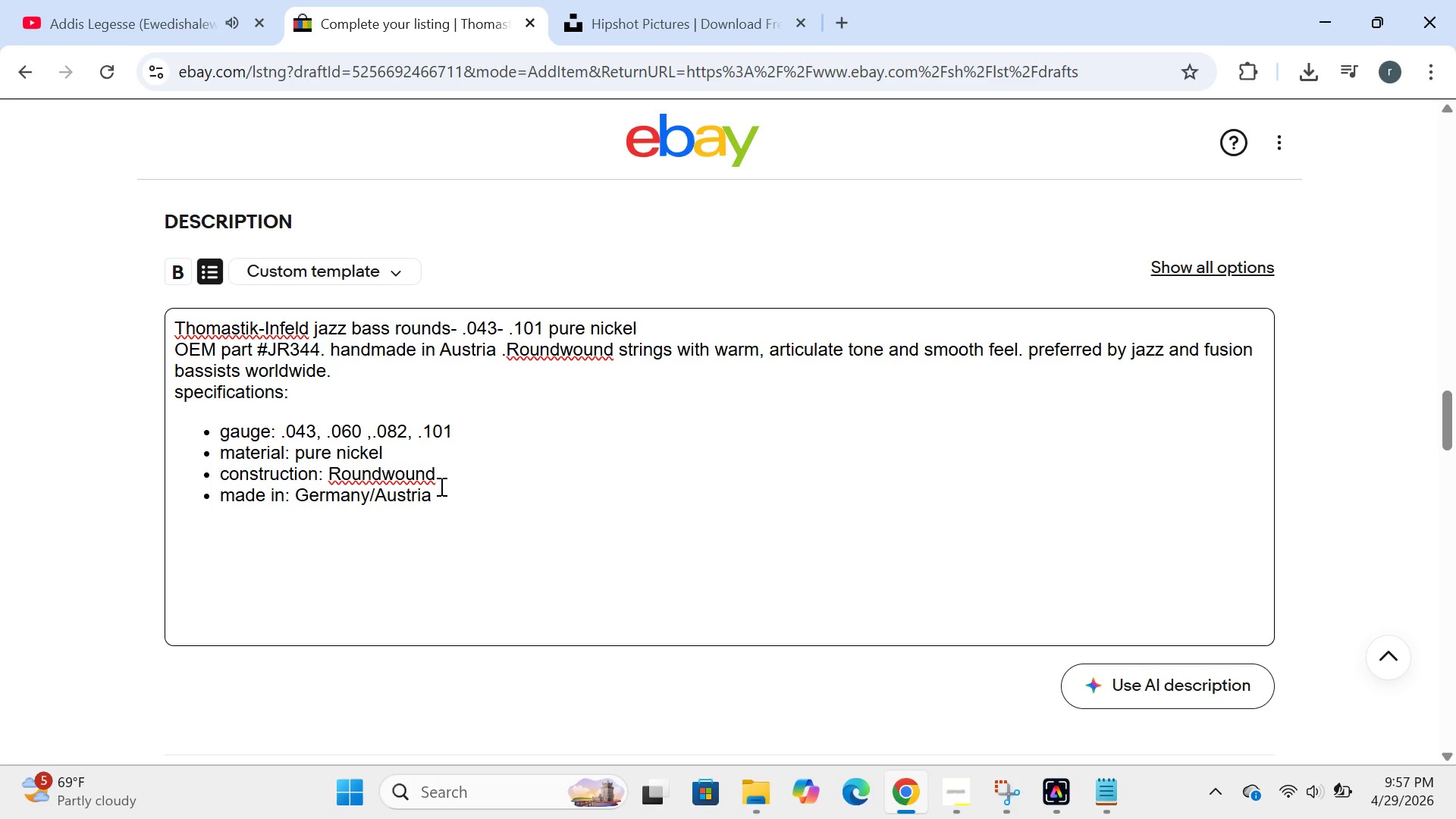 
wait(6.19)
 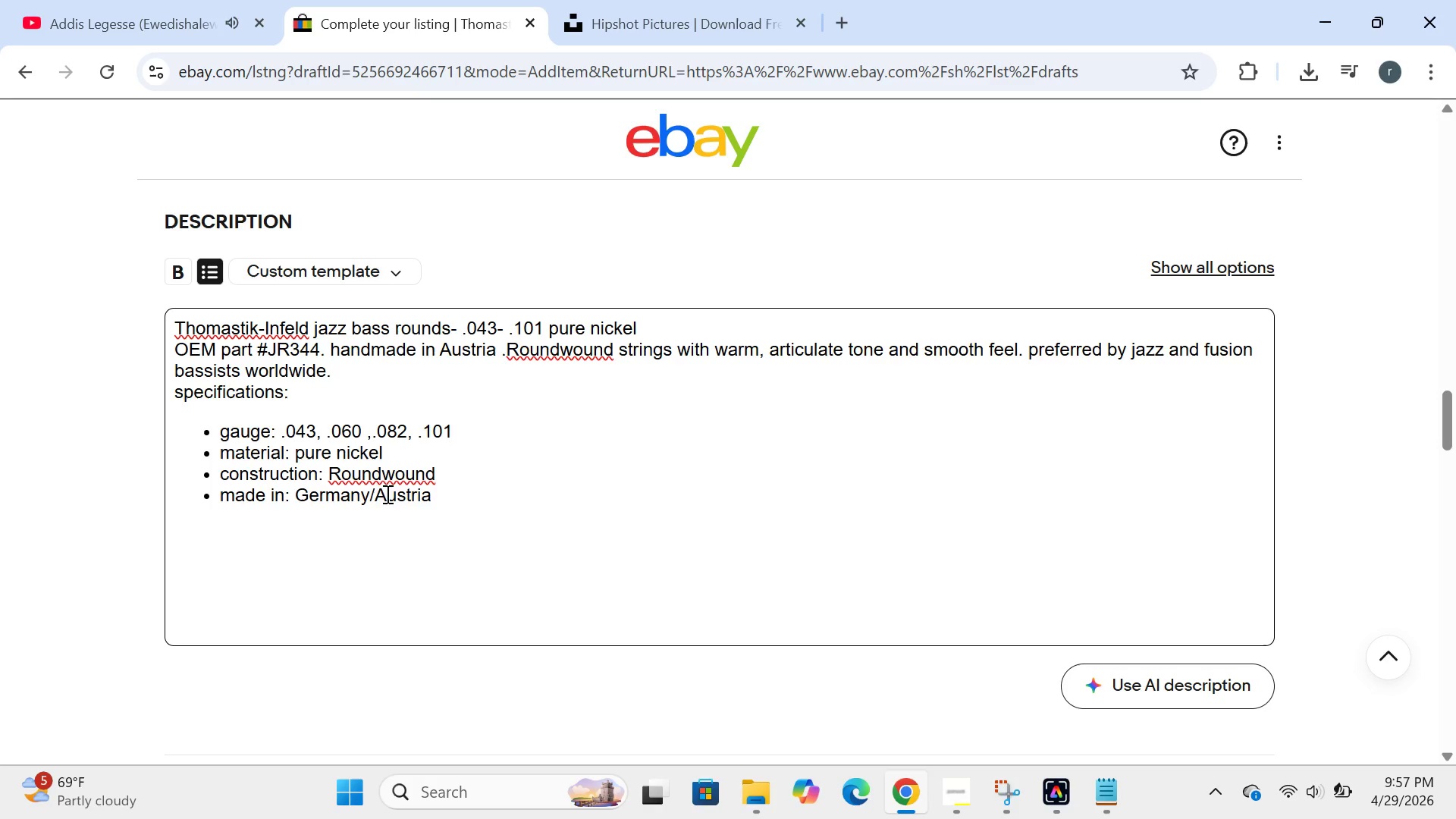 
double_click([444, 523])
 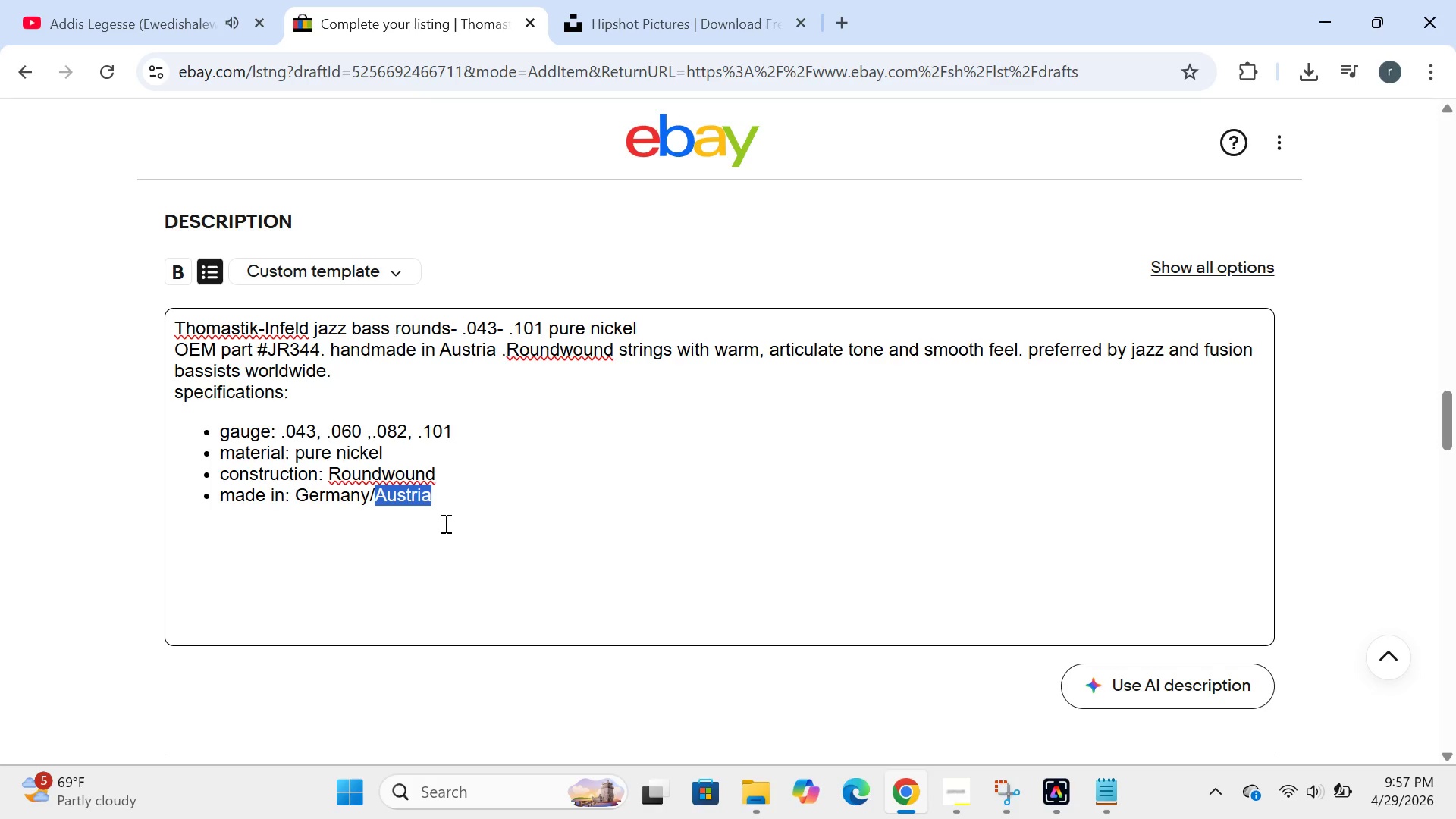 
left_click([444, 523])
 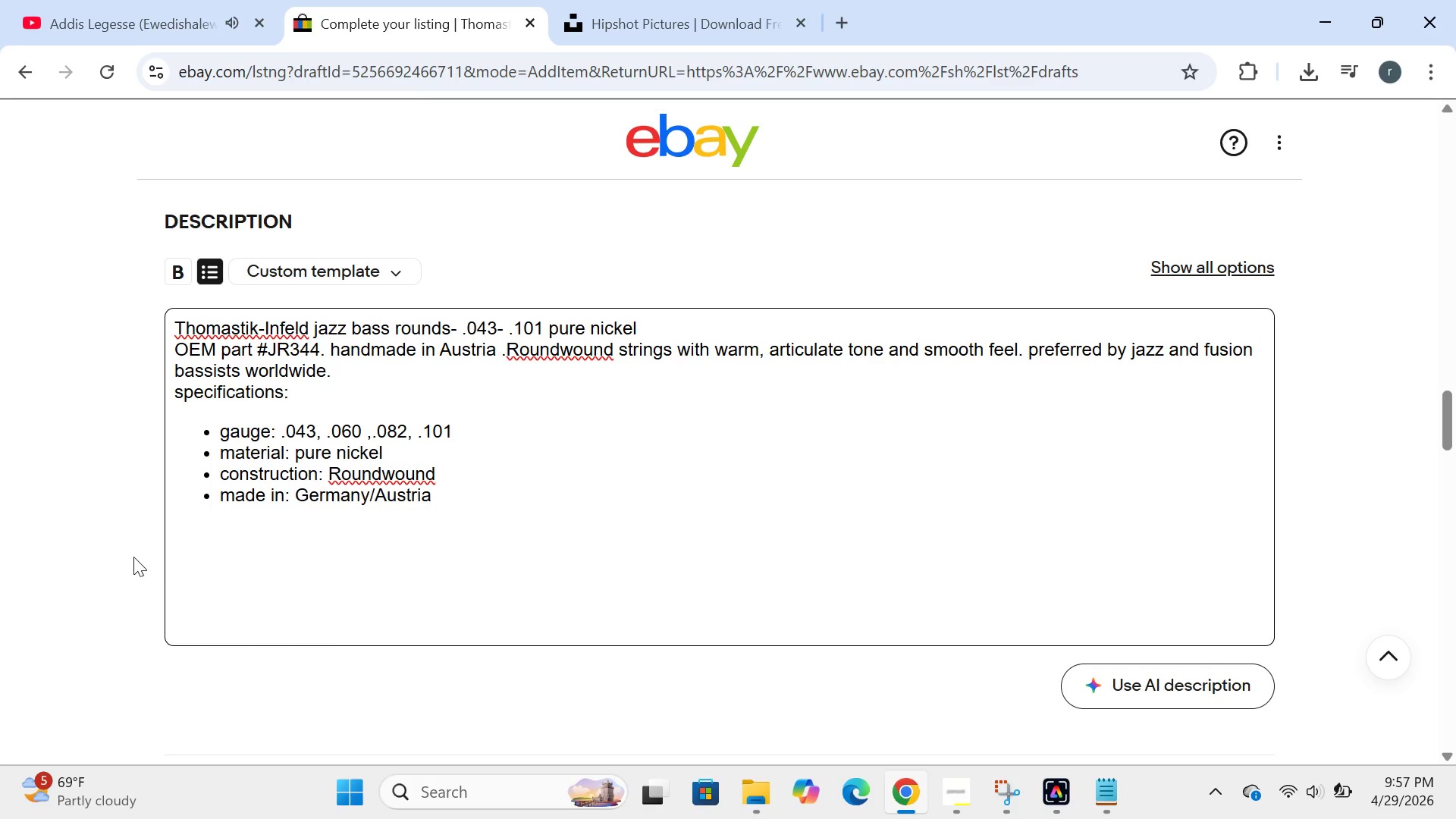 
left_click_drag(start_coordinate=[132, 555], to_coordinate=[206, 532])
 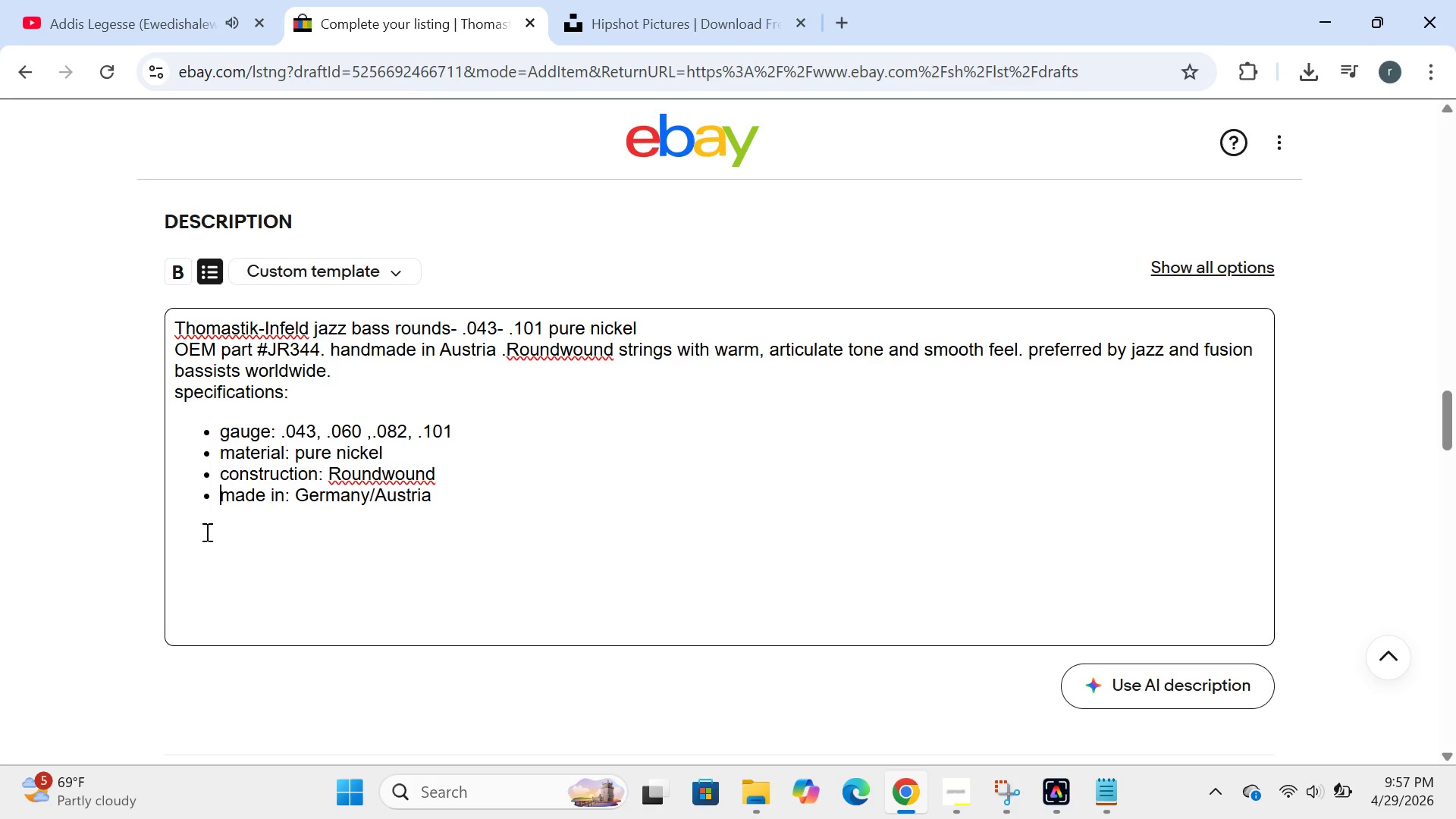 
left_click([206, 532])
 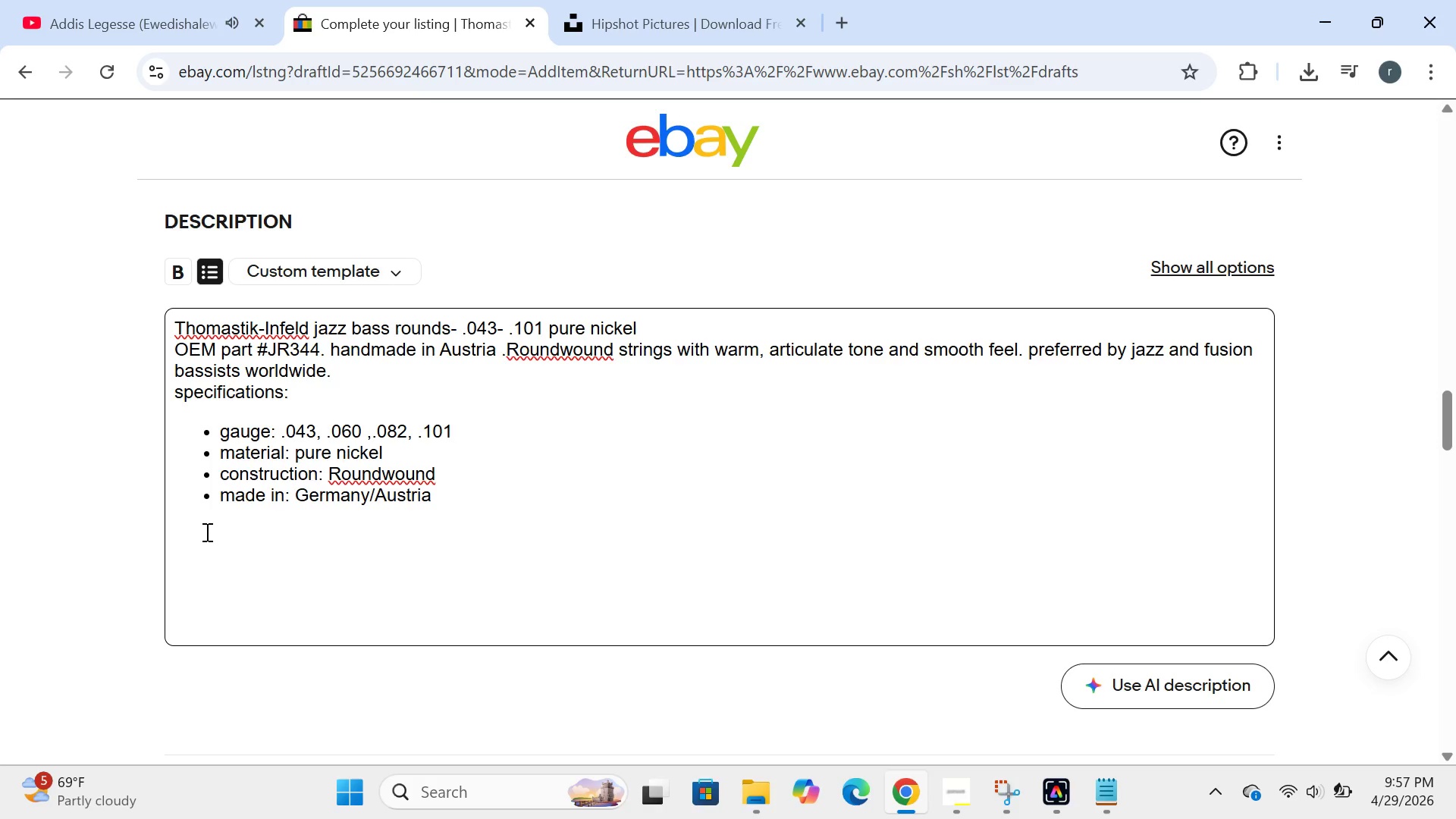 
double_click([206, 532])
 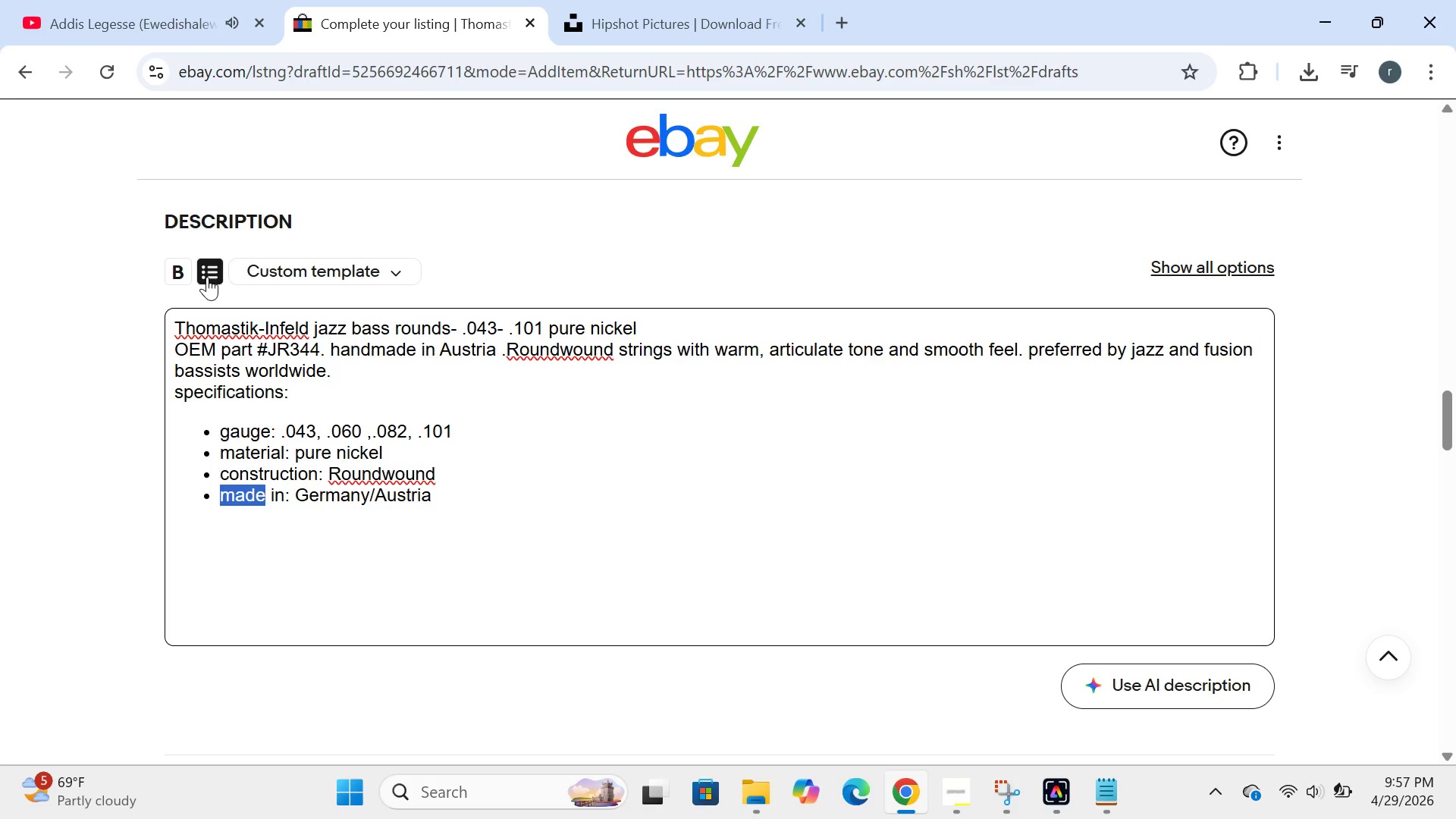 
left_click([207, 278])
 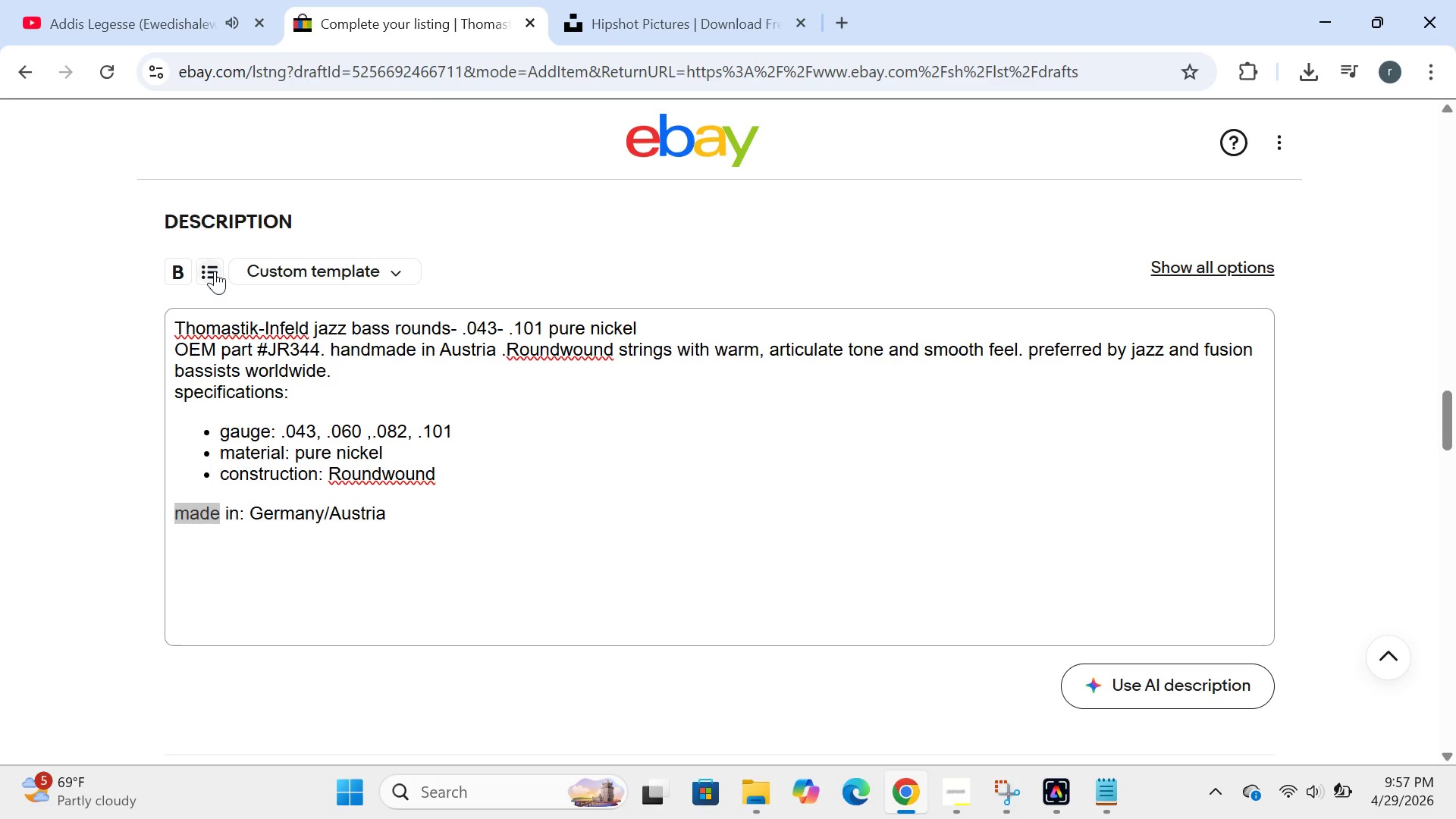 
left_click([215, 271])
 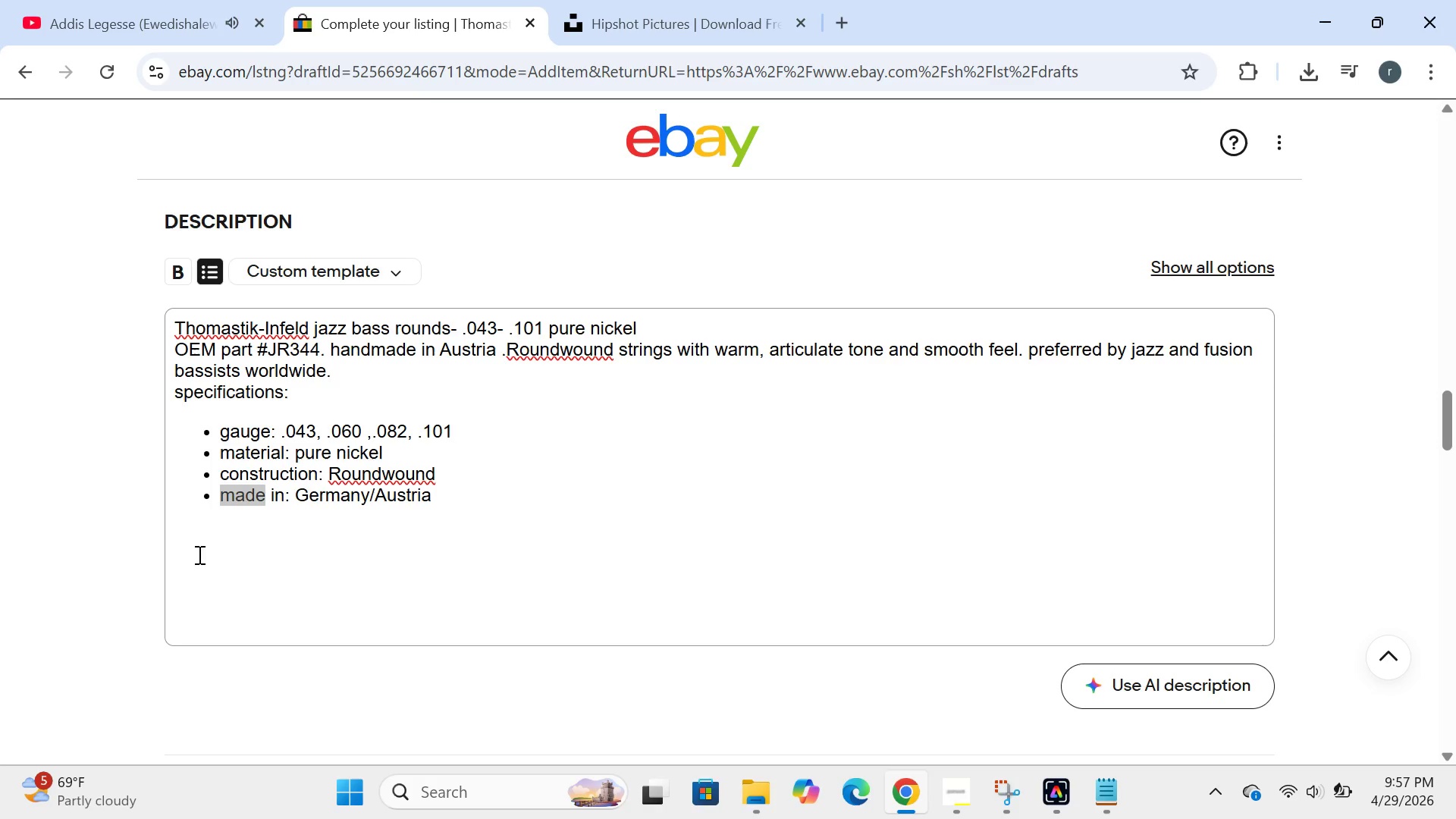 
left_click([197, 555])
 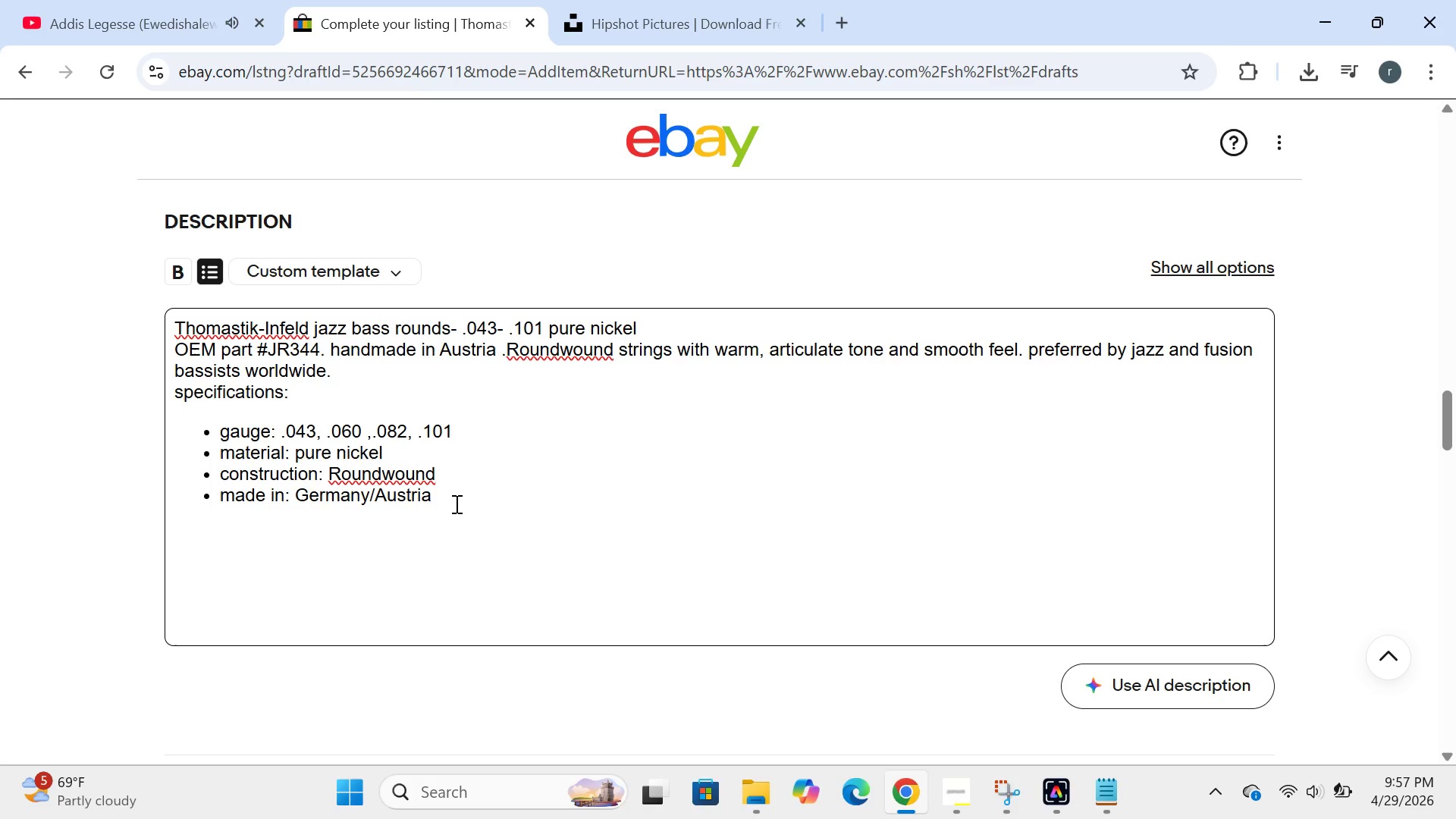 
left_click([455, 504])
 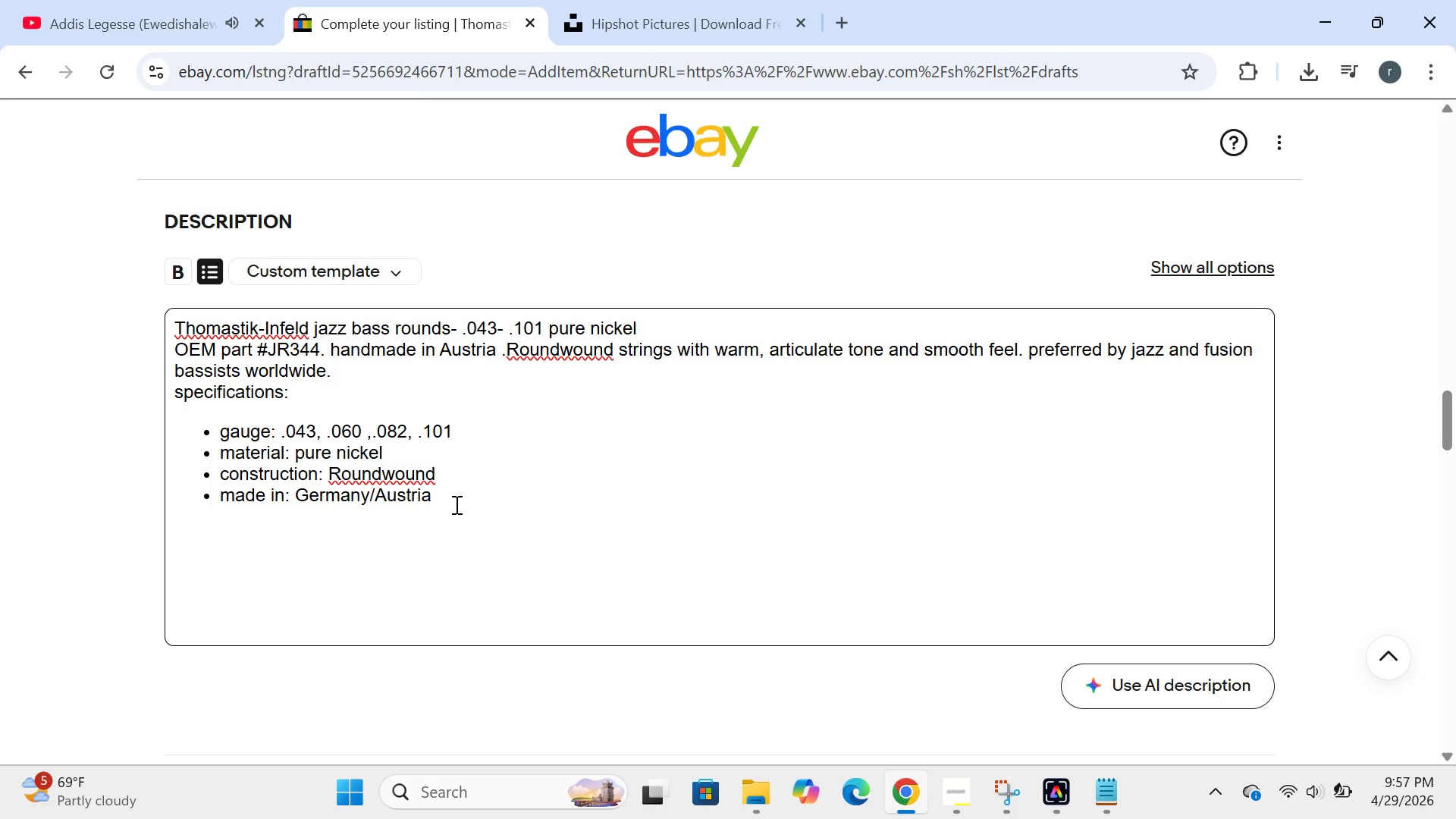 
key(Enter)
 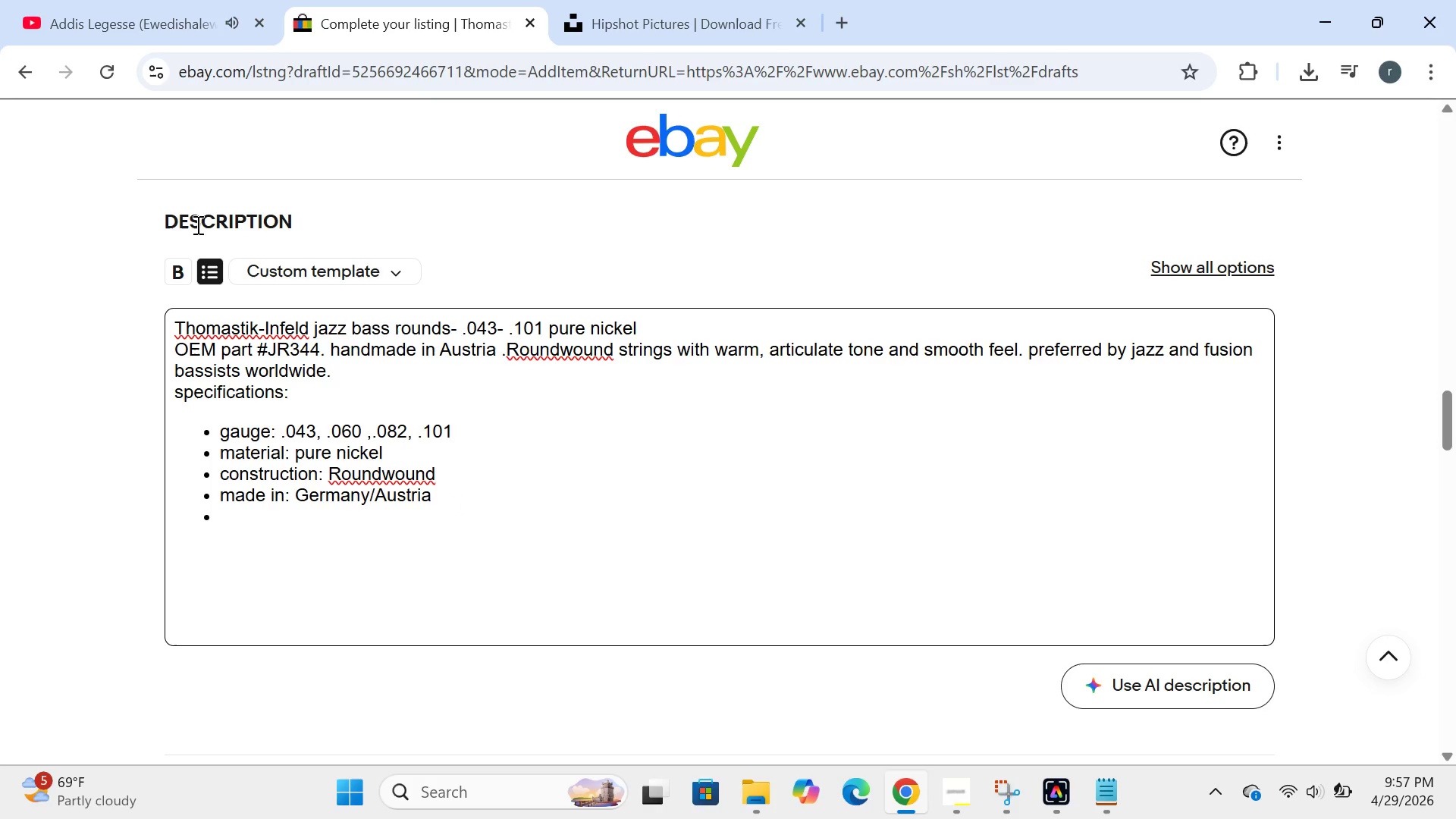 
left_click([215, 275])
 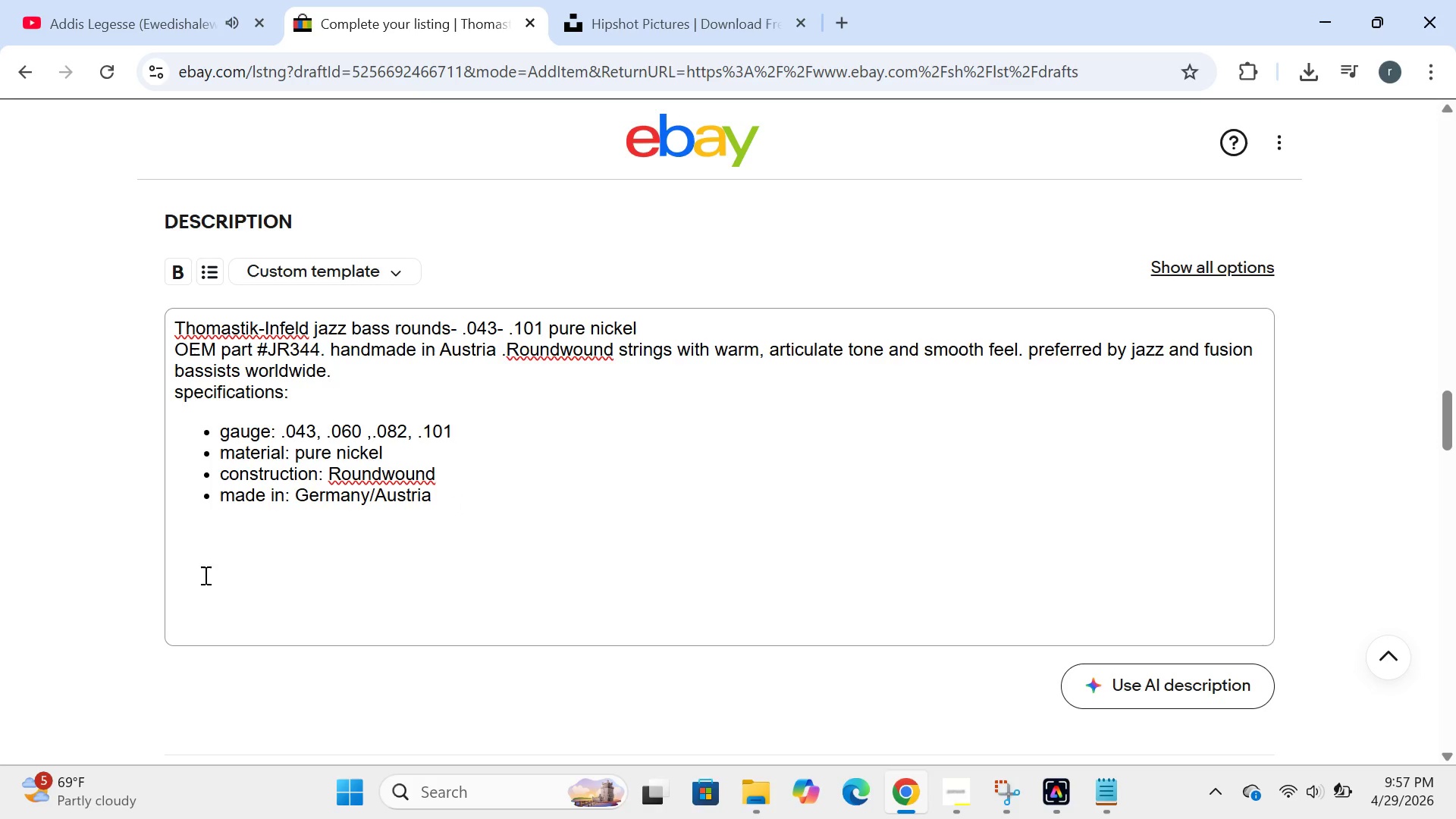 
left_click([201, 563])
 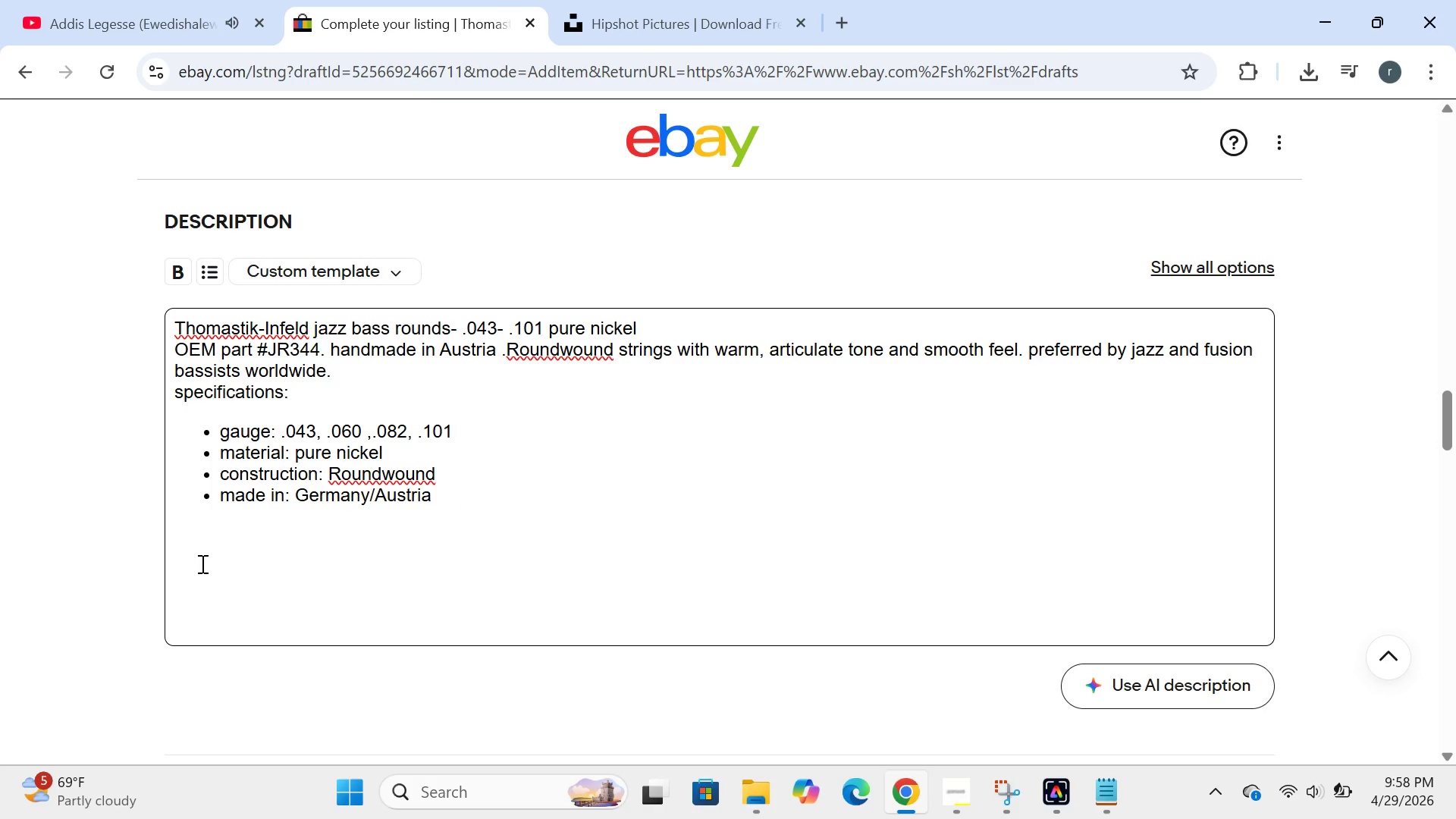 
wait(6.33)
 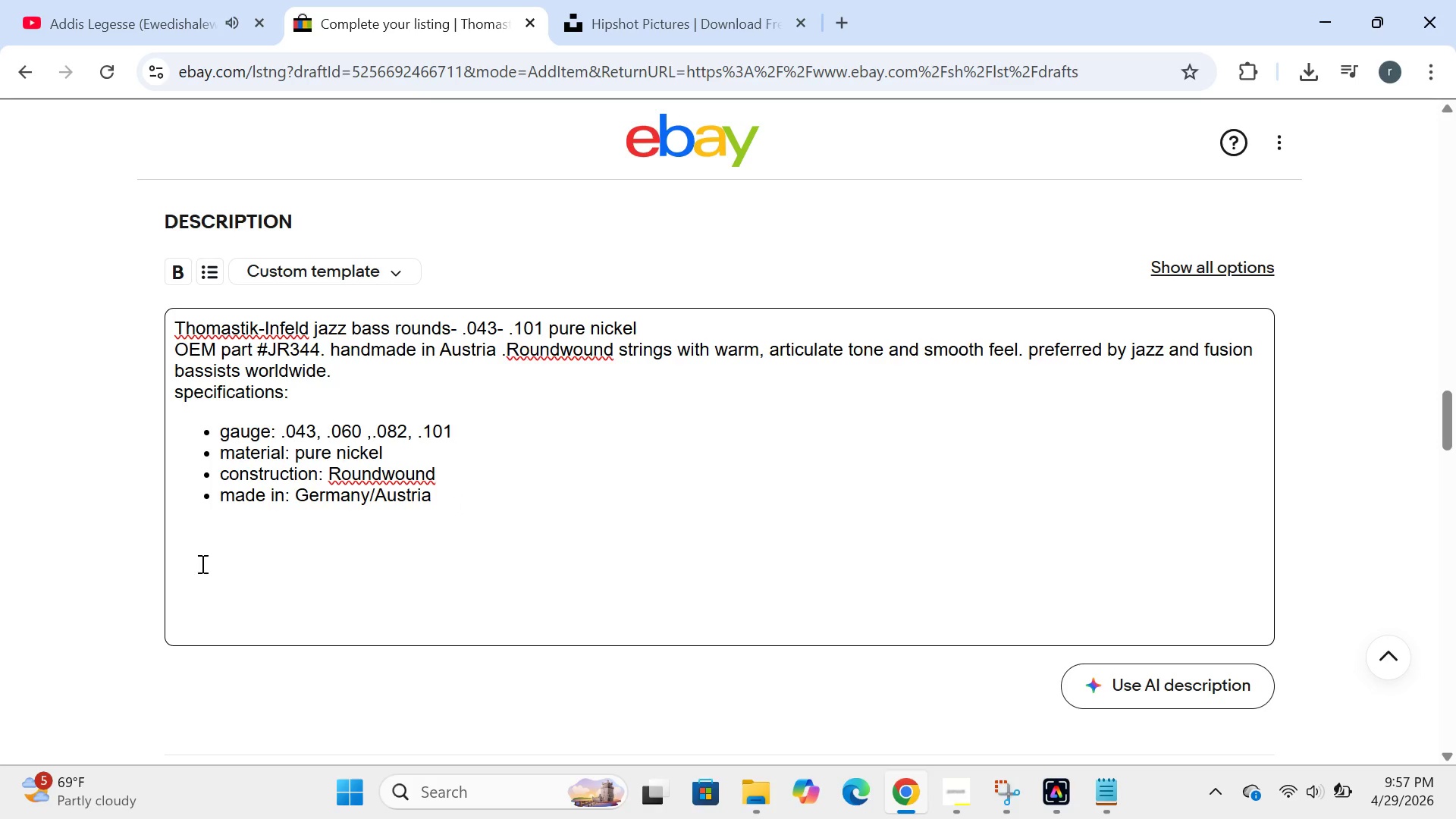 
type(store pl)
key(Backspace)
type(olicy:)
 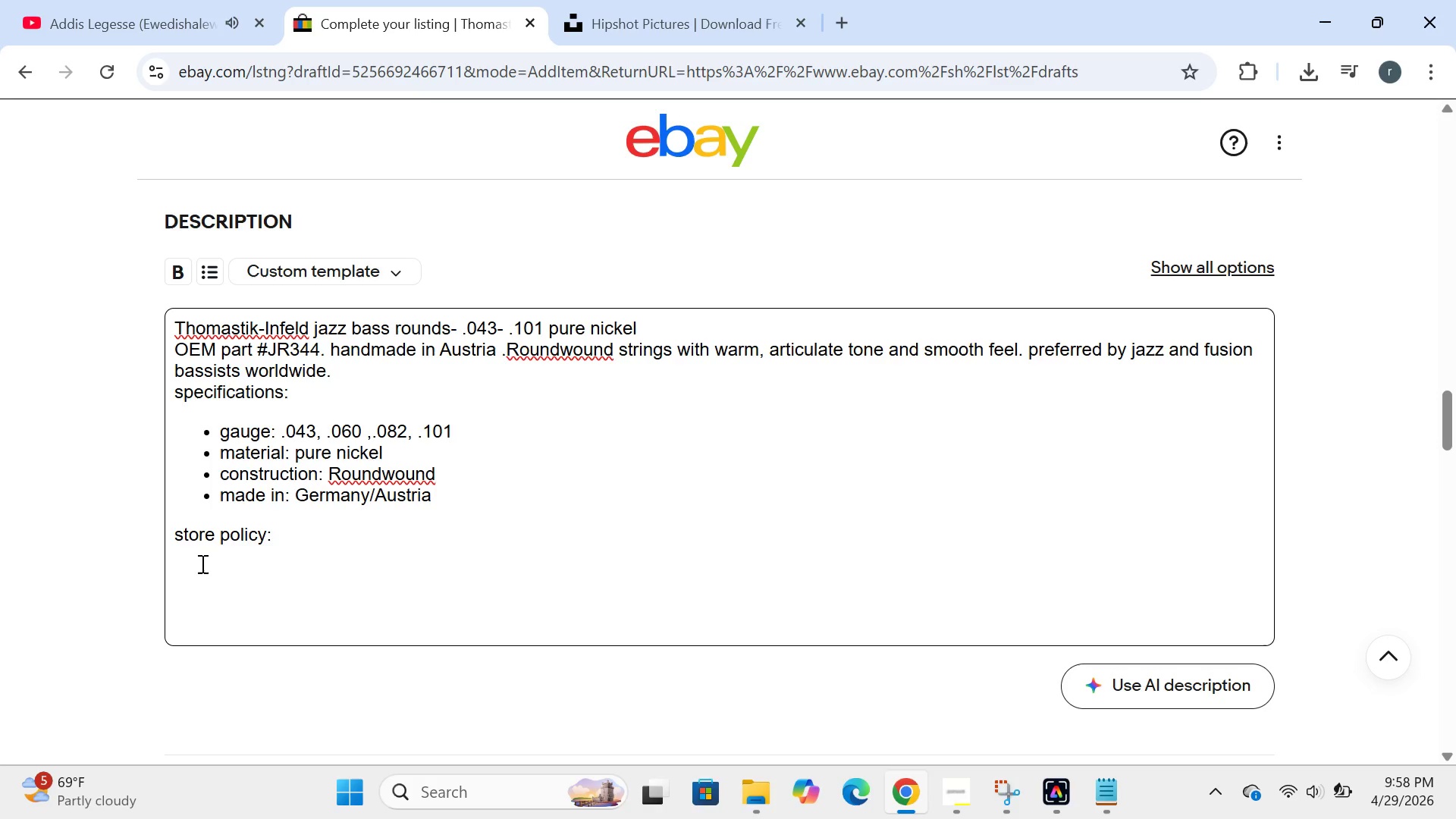 
key(Enter)
 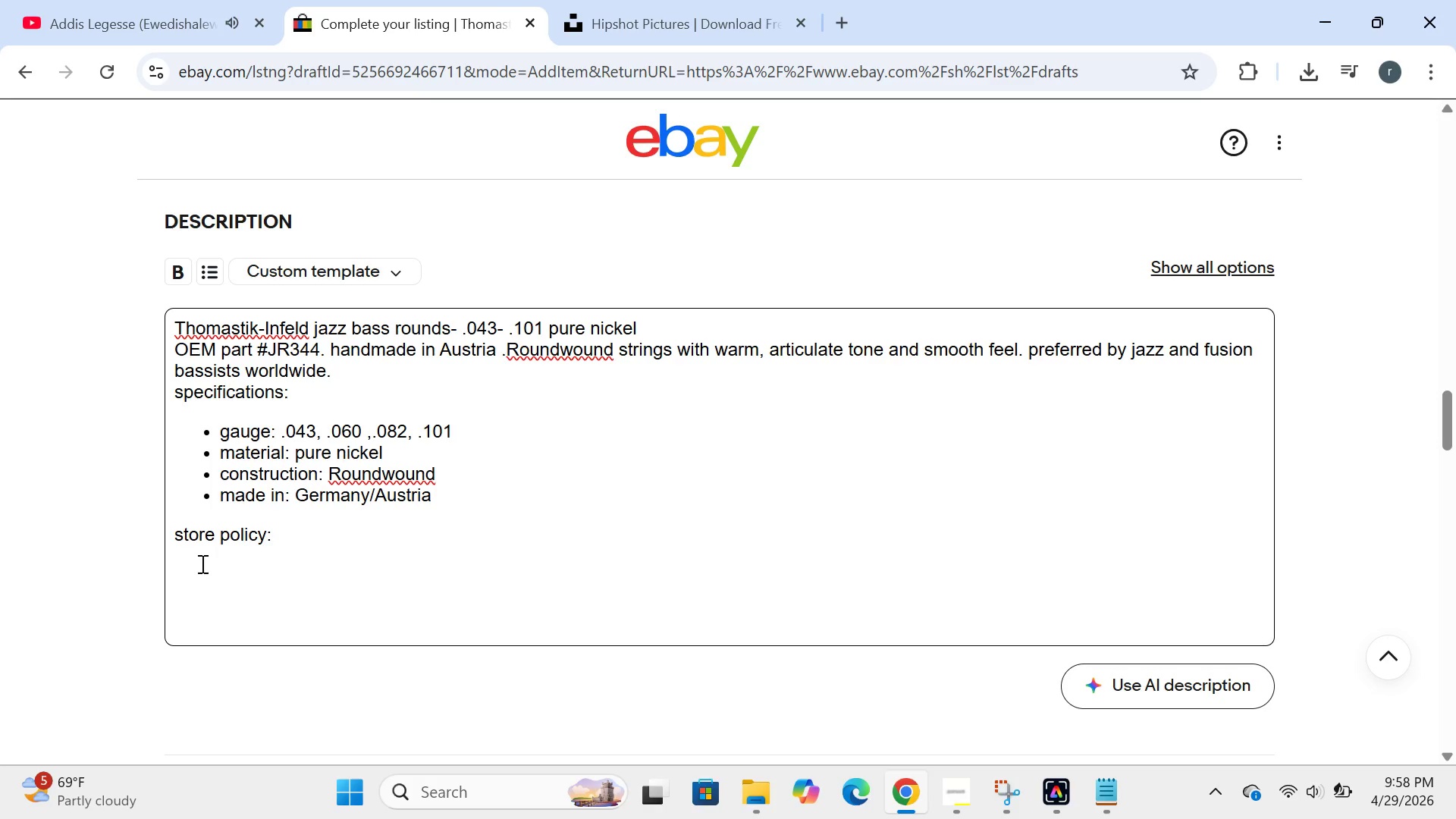 
type(all items are new old stock)
 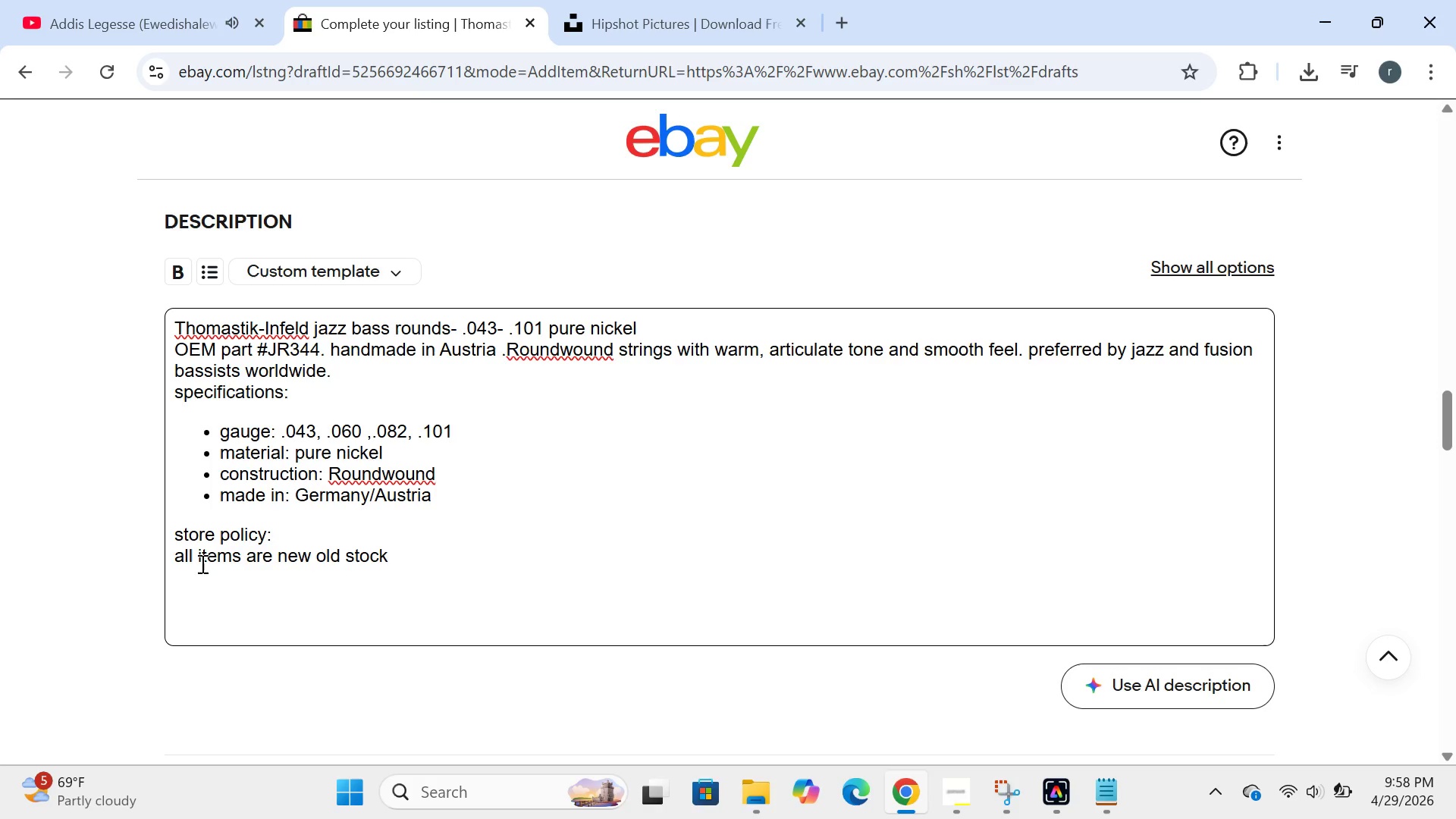 
type((NOS))
 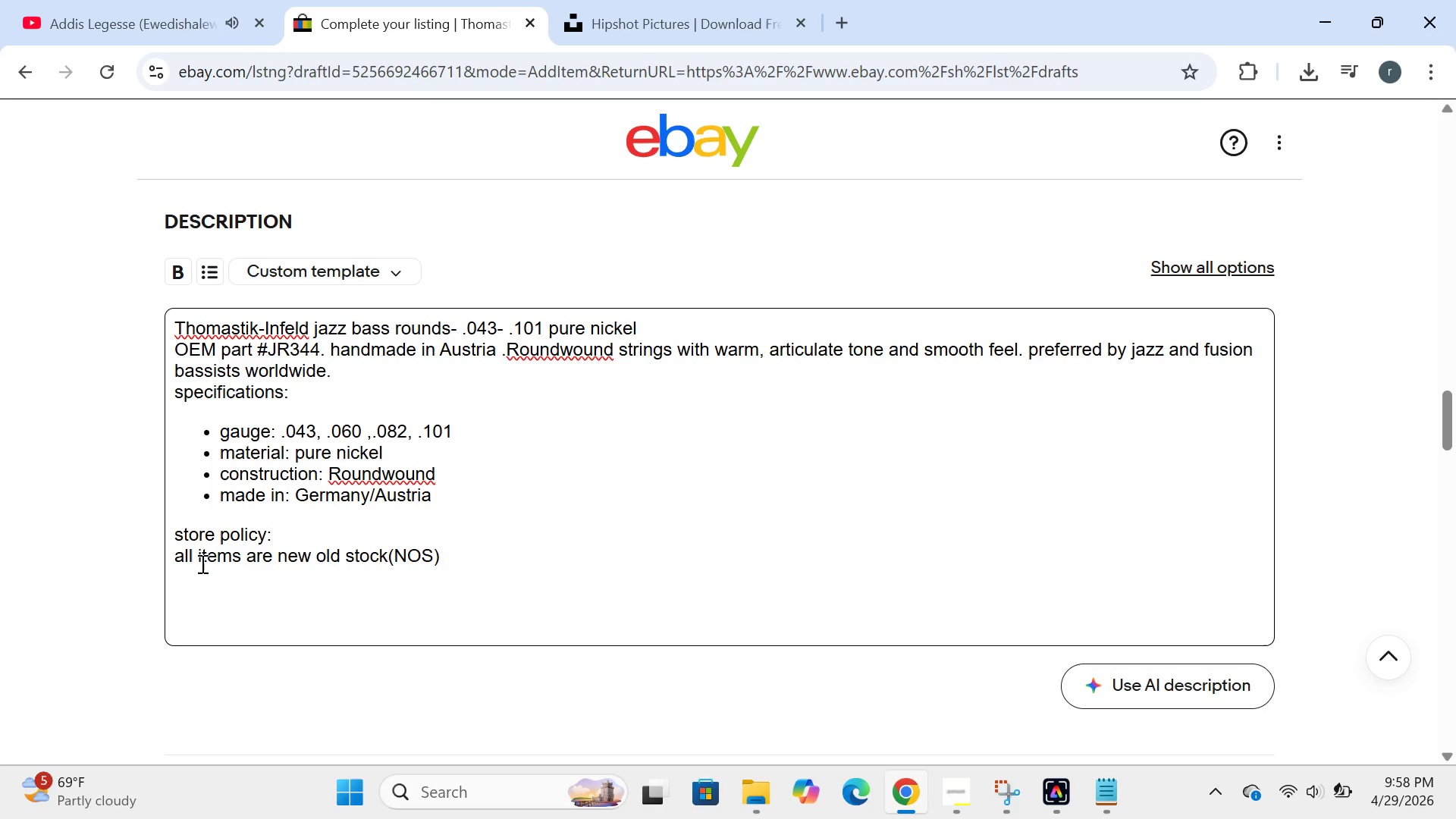 
type(. orginal packaging)
 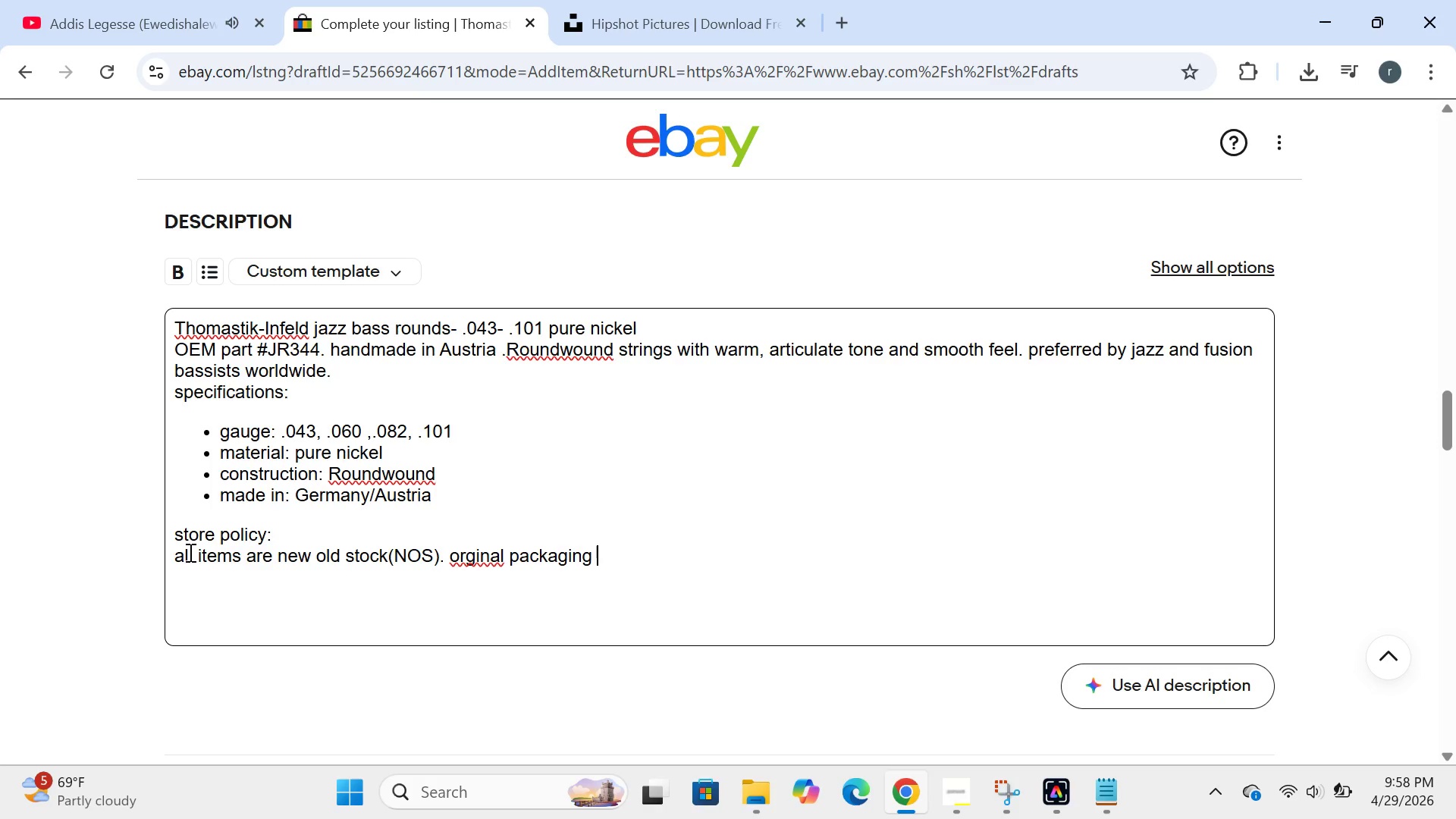 
key(Space)
 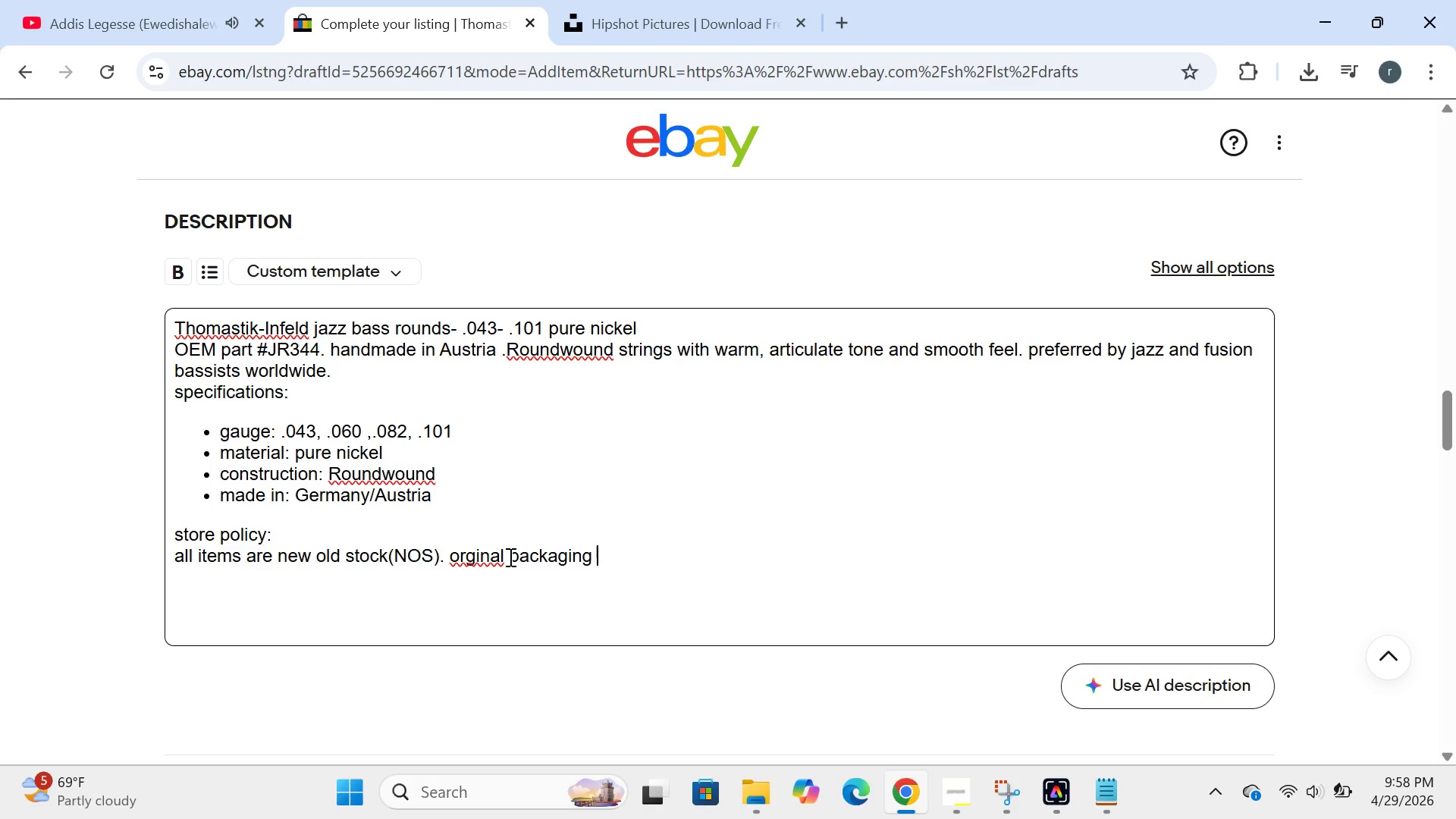 
wait(5.58)
 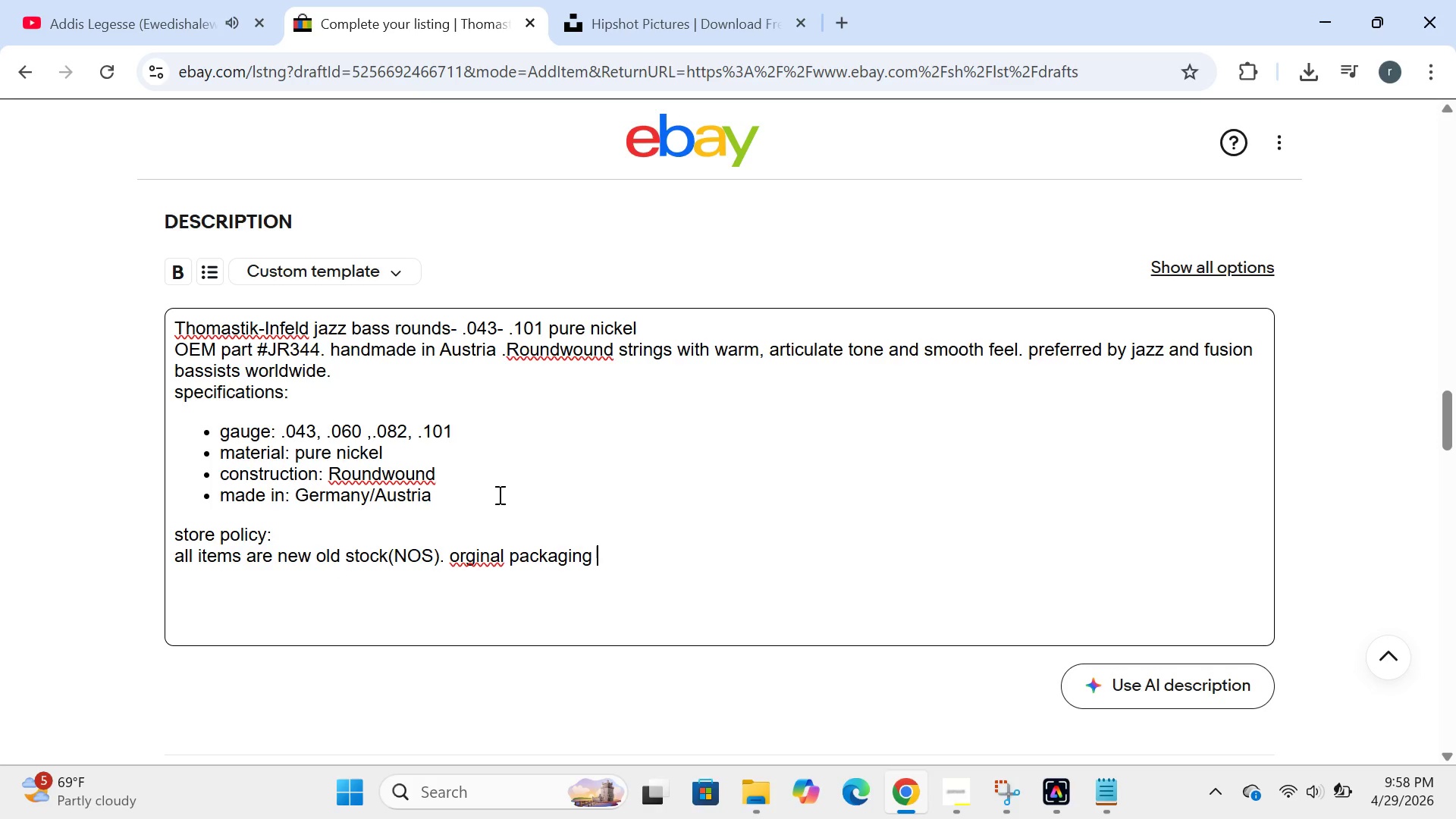 
left_click([472, 563])
 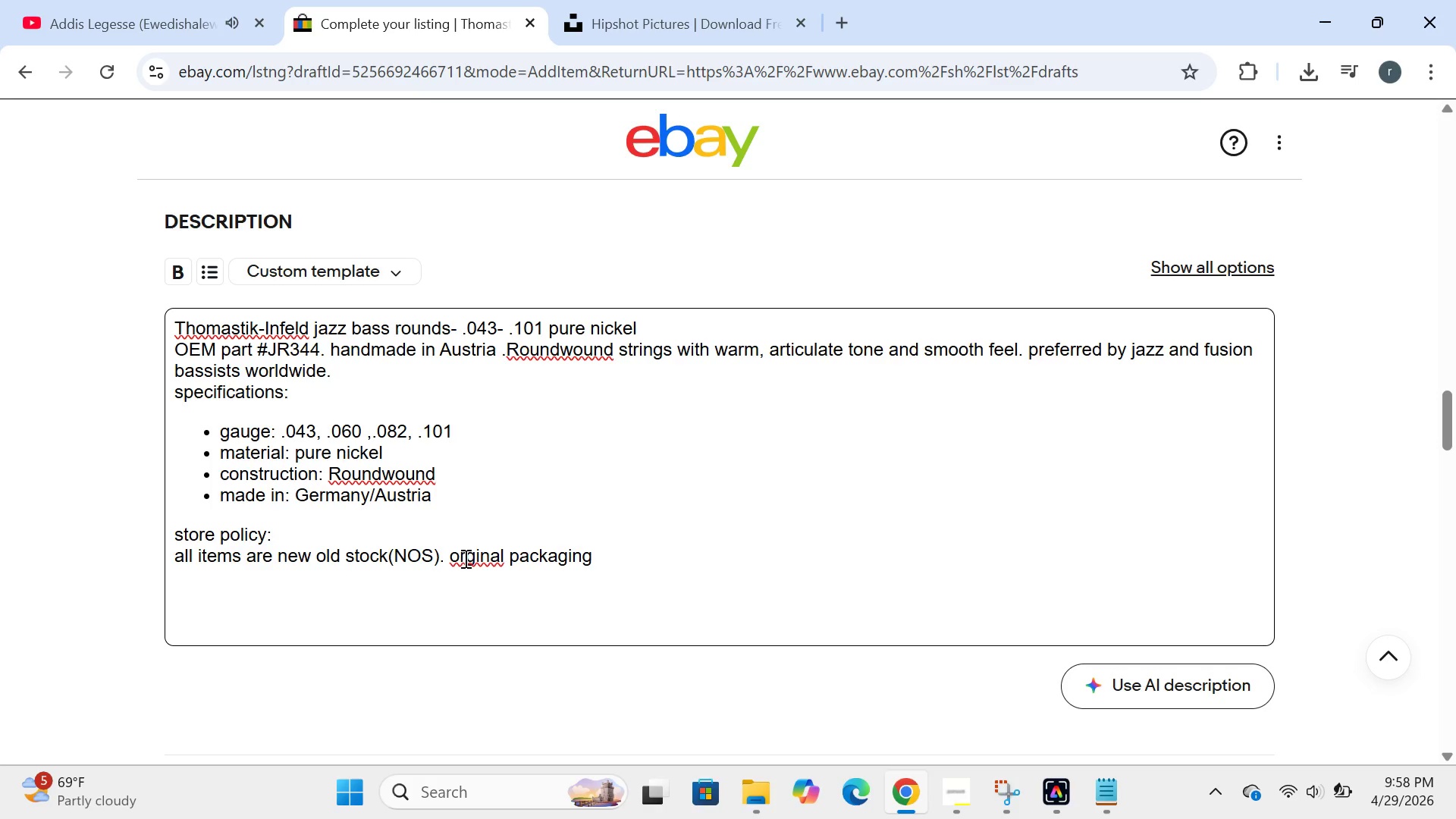 
left_click([464, 558])
 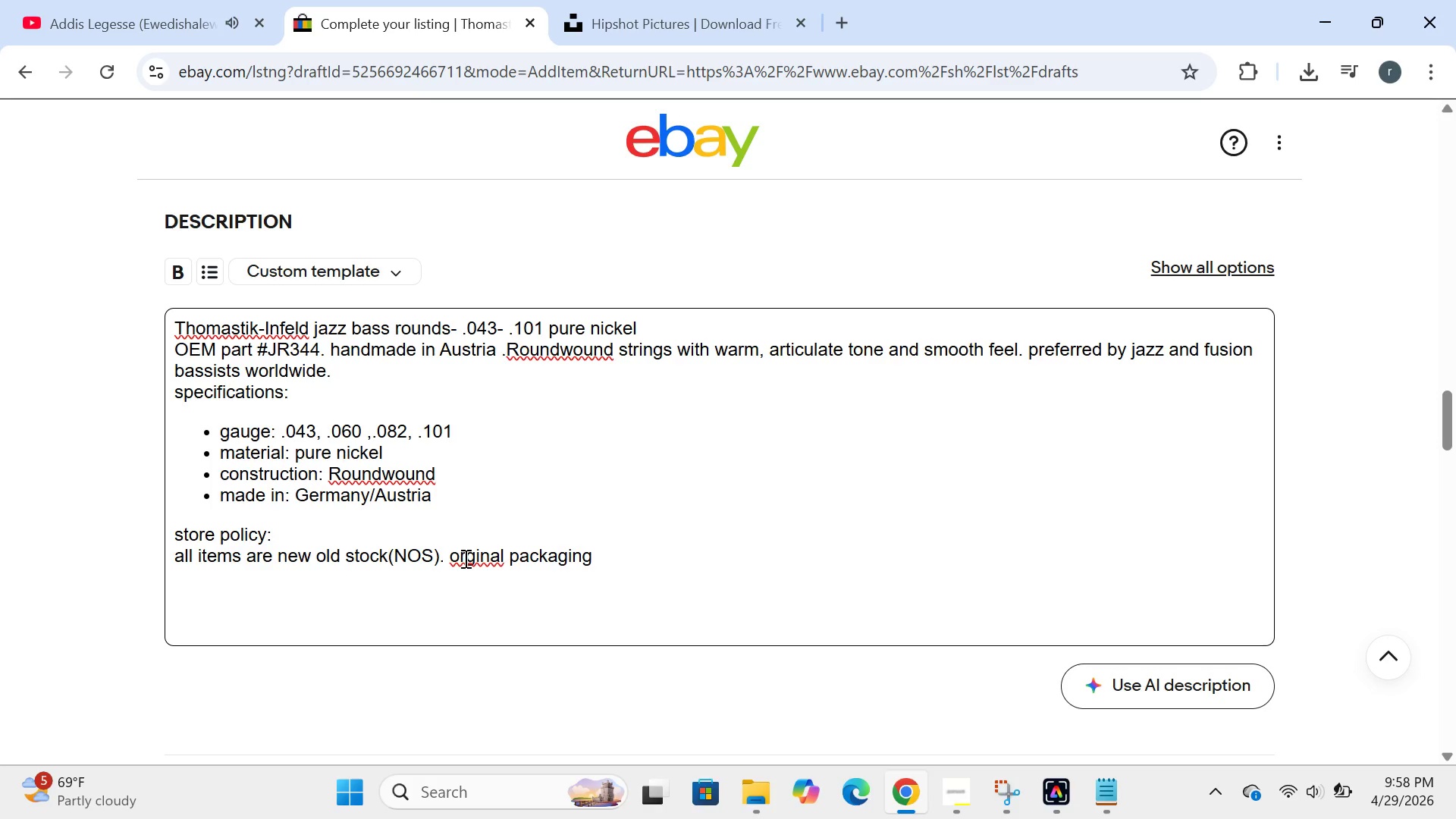 
key(I)
 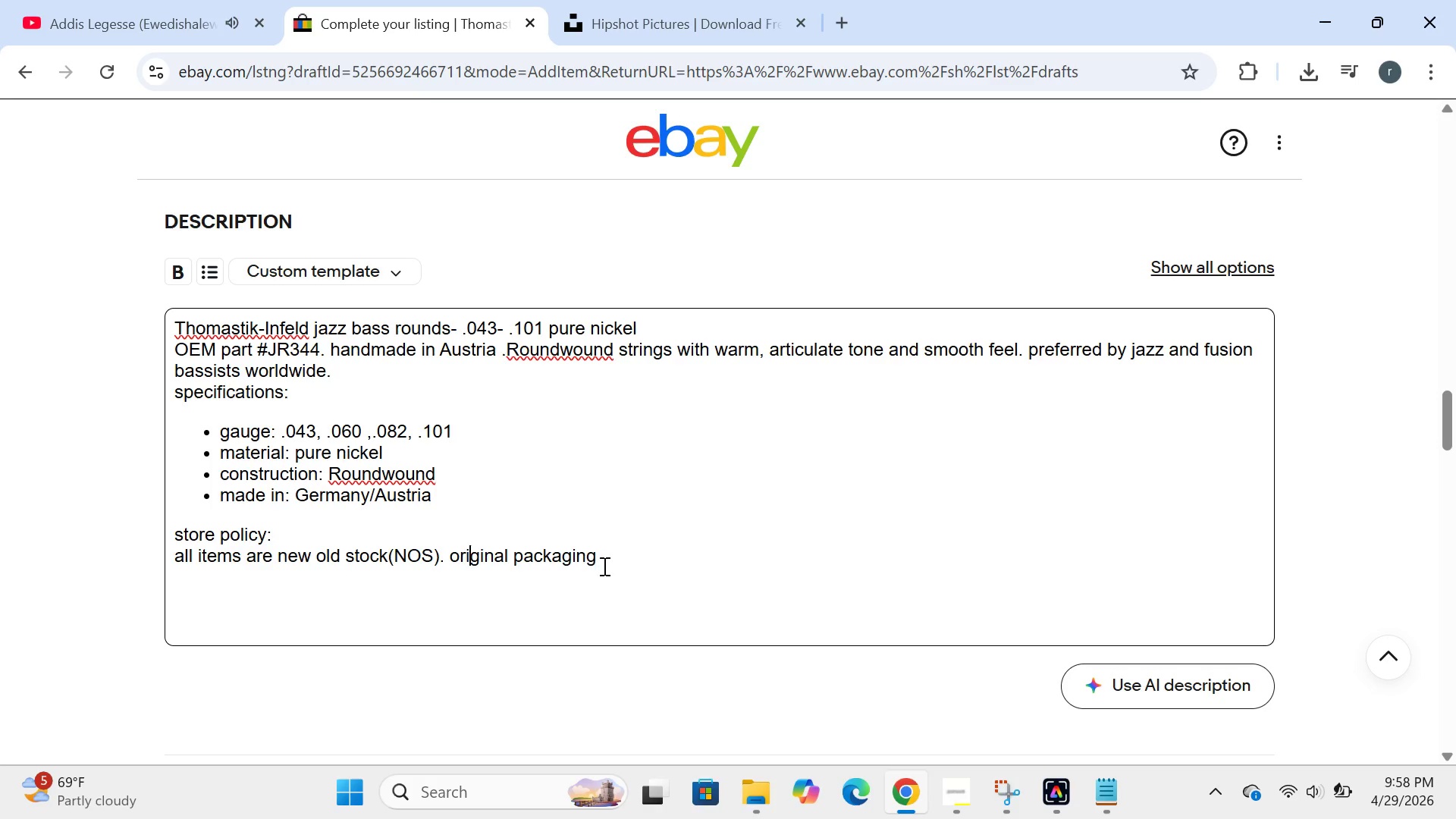 
left_click([604, 566])
 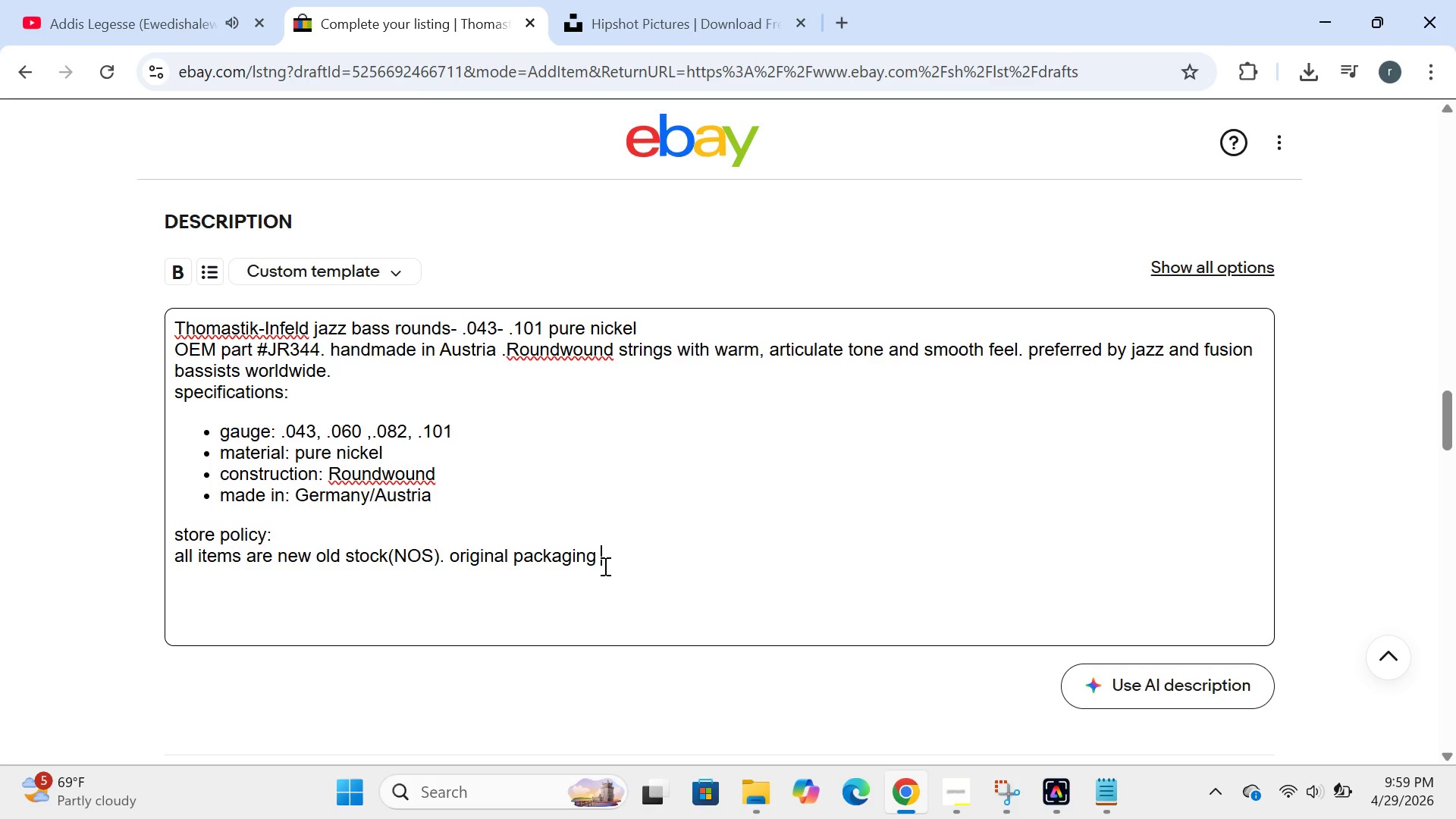 
type( may show light shelf wear , but )
 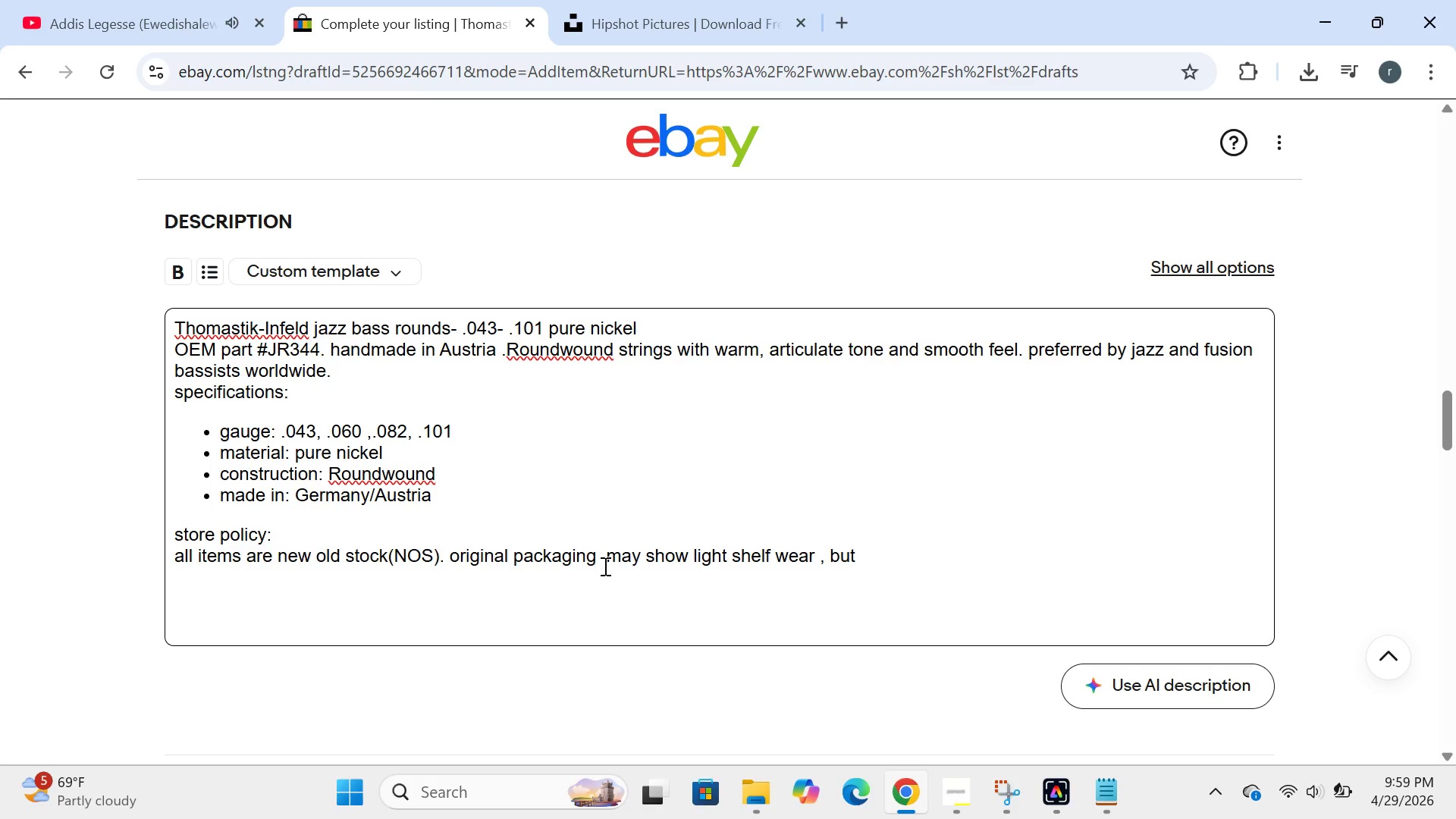 
type(the product is brand new )
 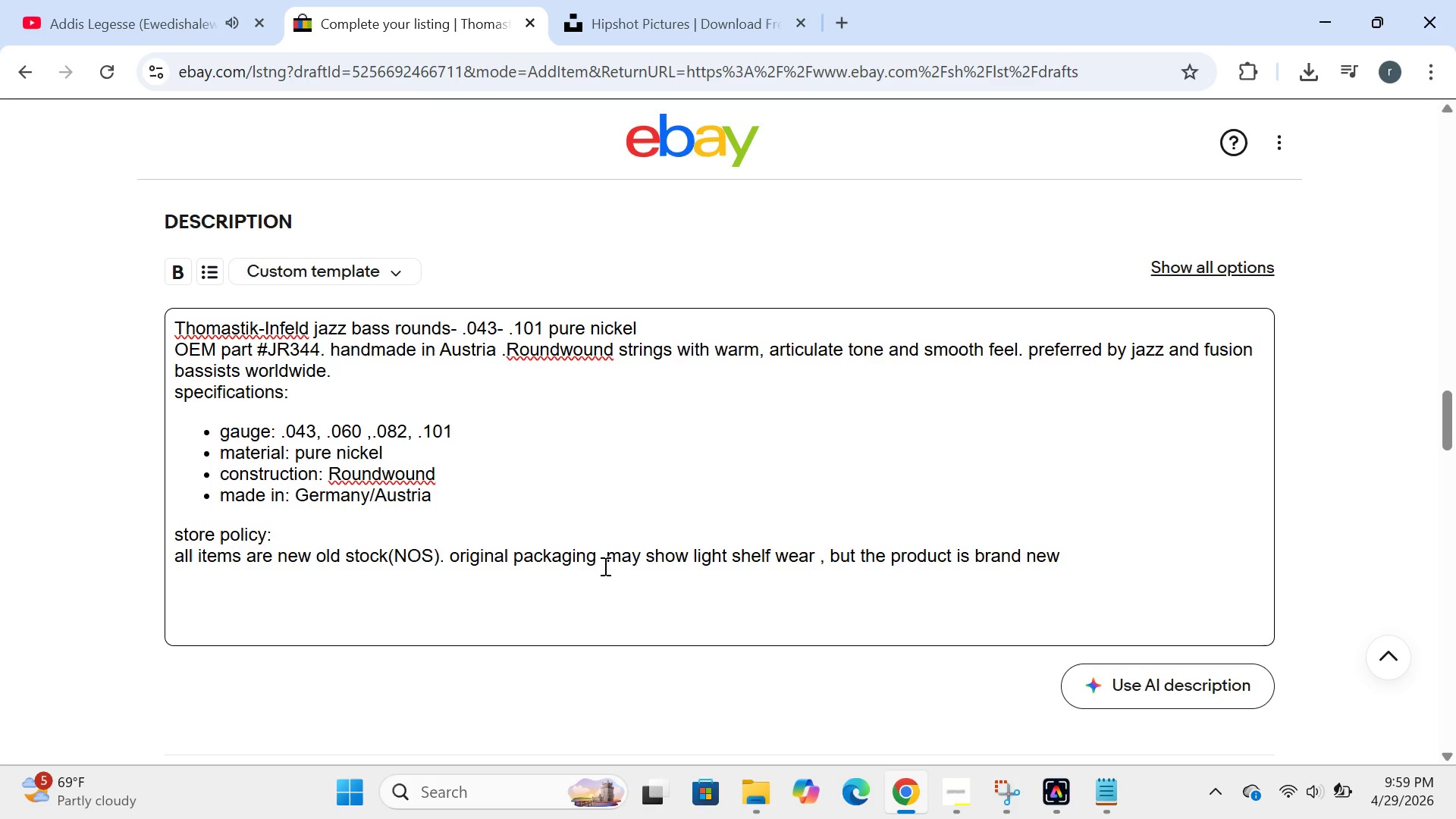 
type(and unused. returns .)
 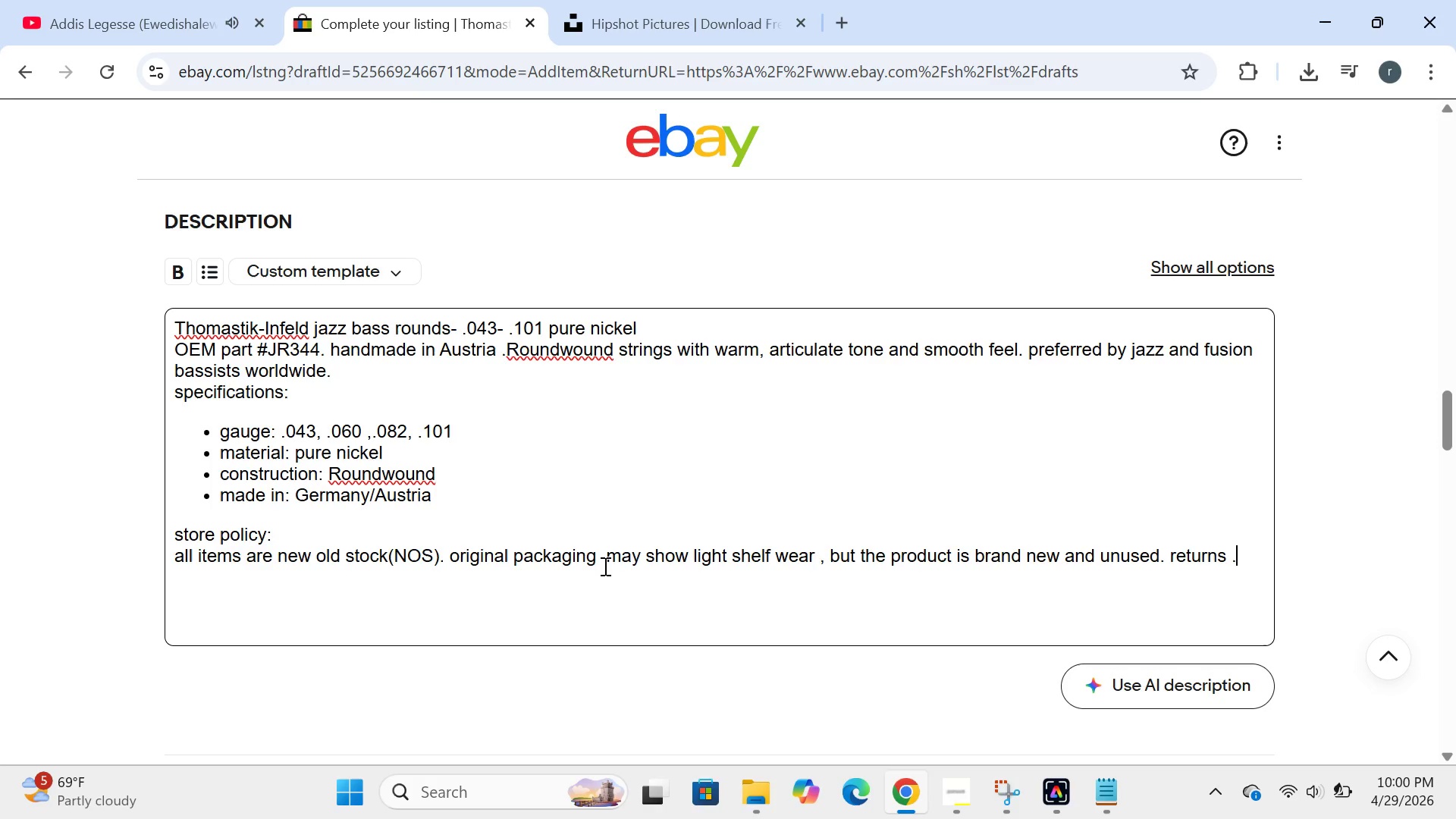 
wait(7.17)
 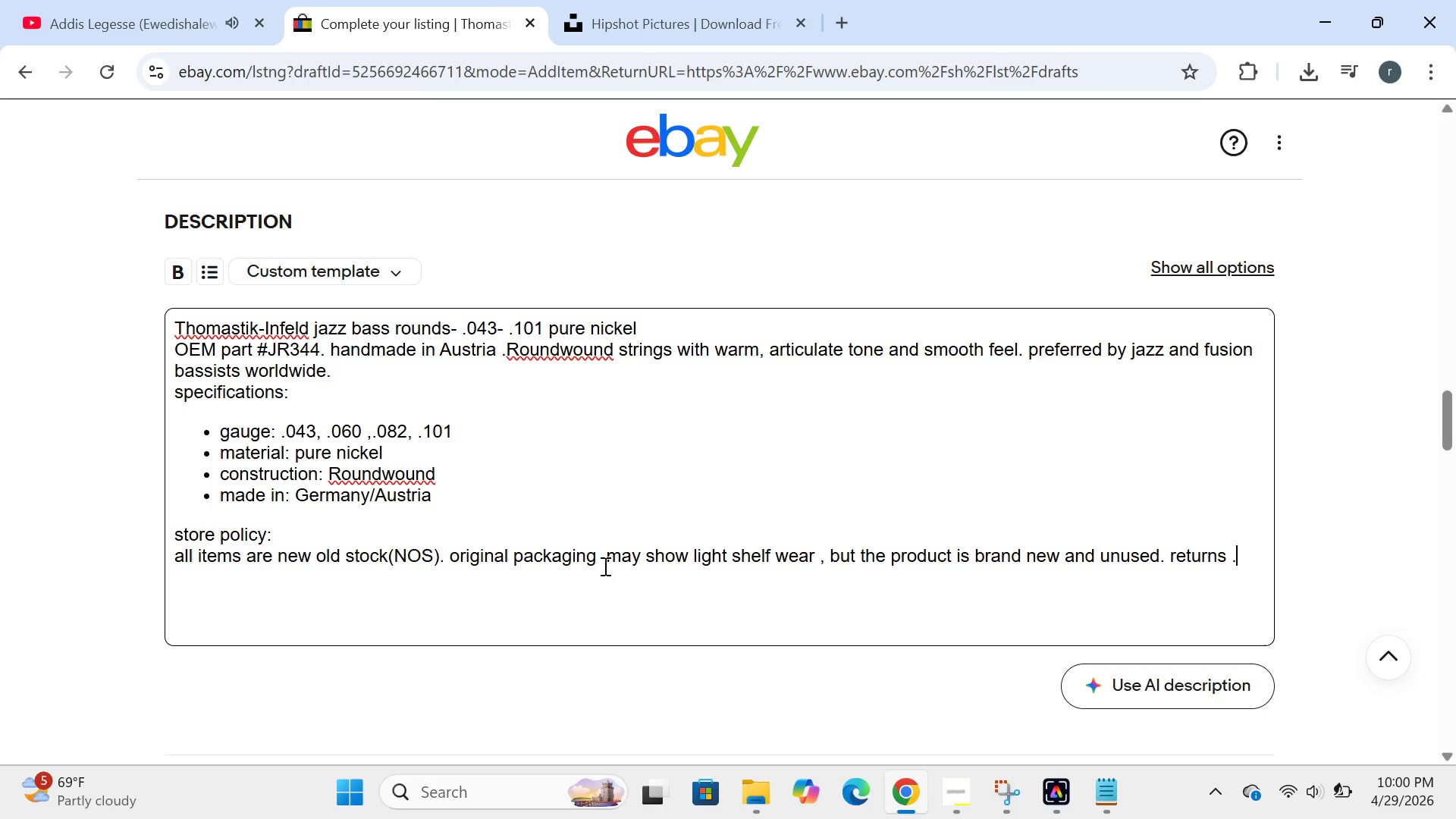 
key(Backspace)
key(Backspace)
type( accepted within 30 )
 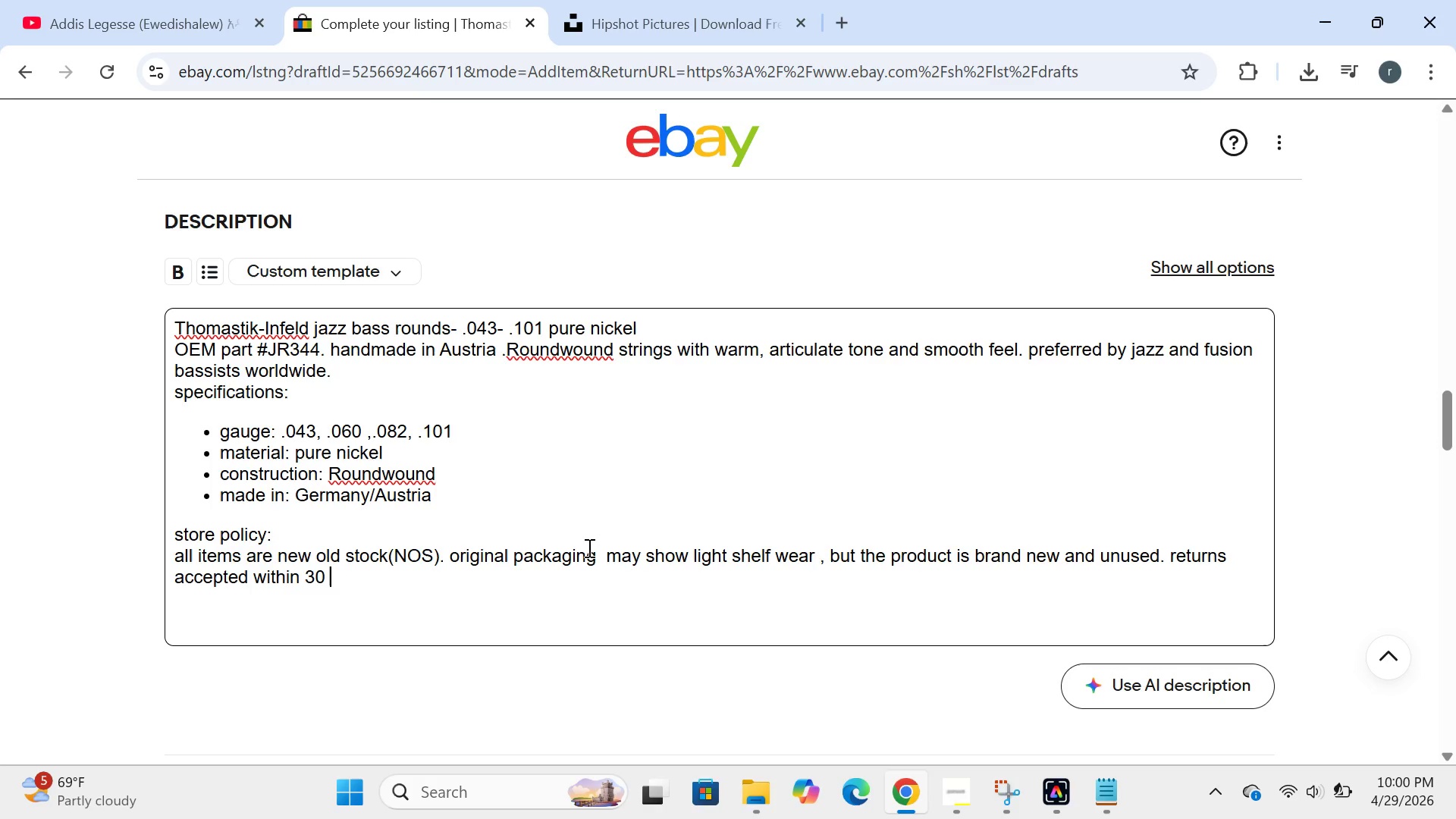 
type(days in orginal condition.)
 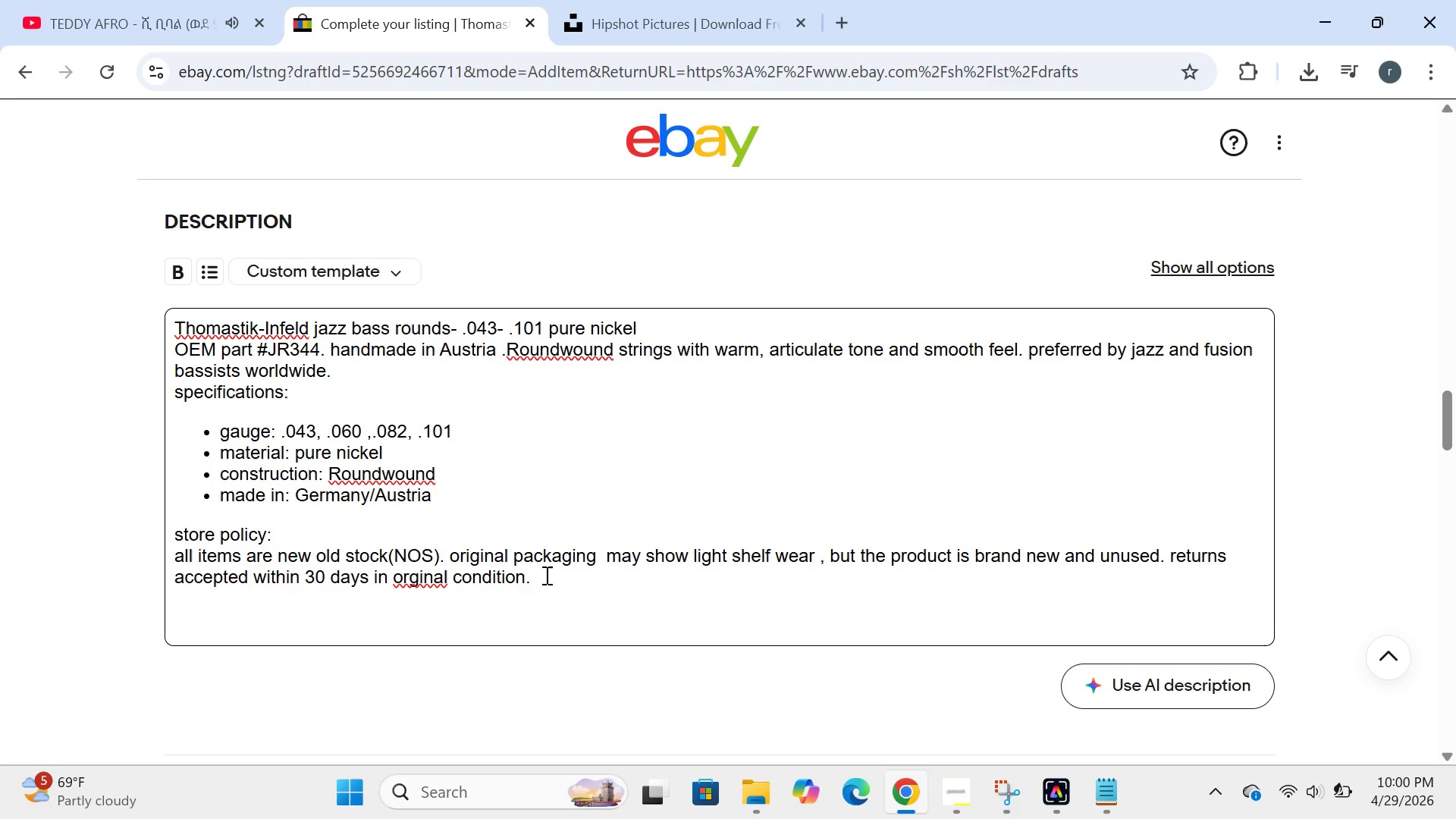 
wait(7.69)
 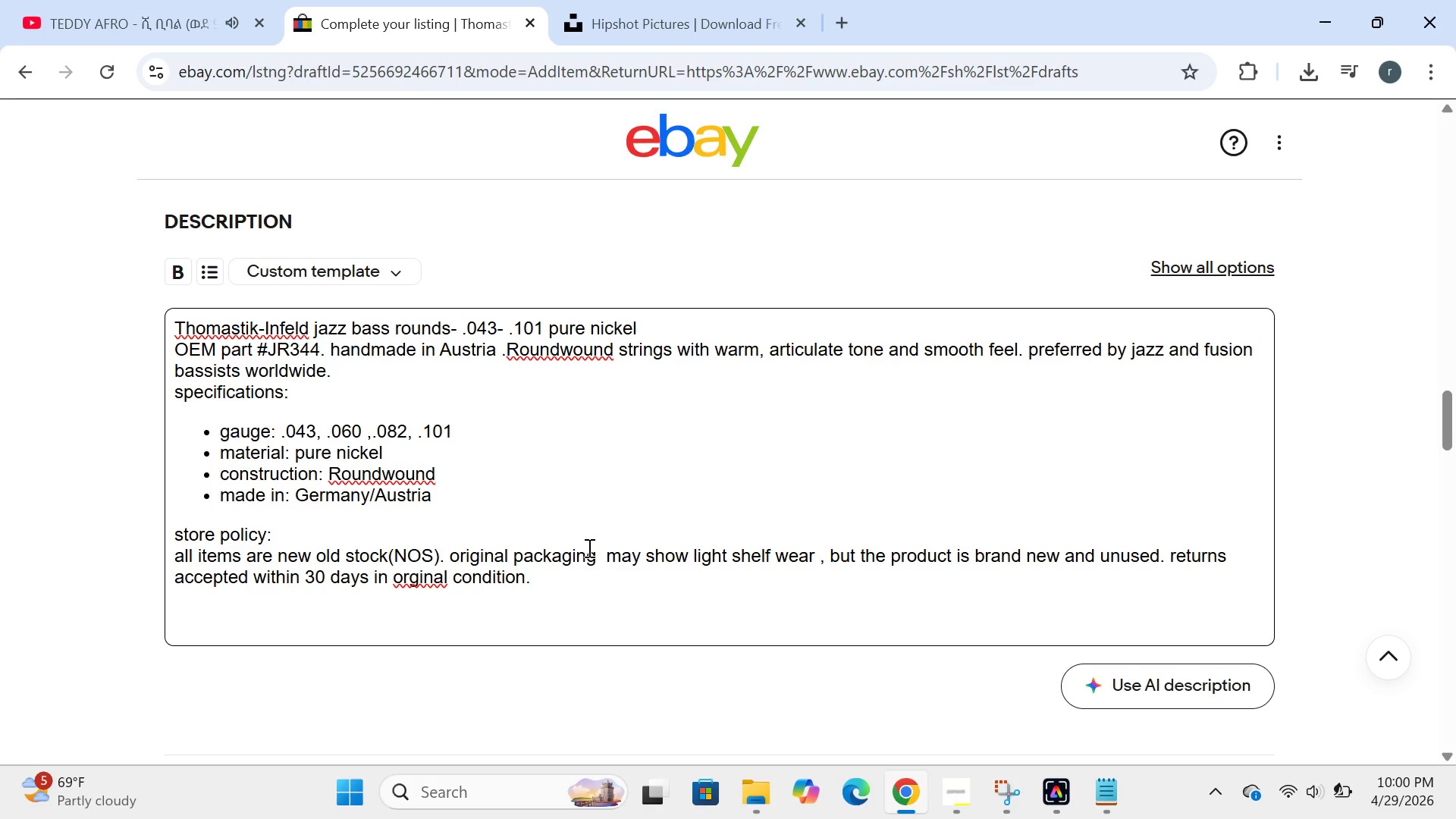 
left_click([409, 582])
 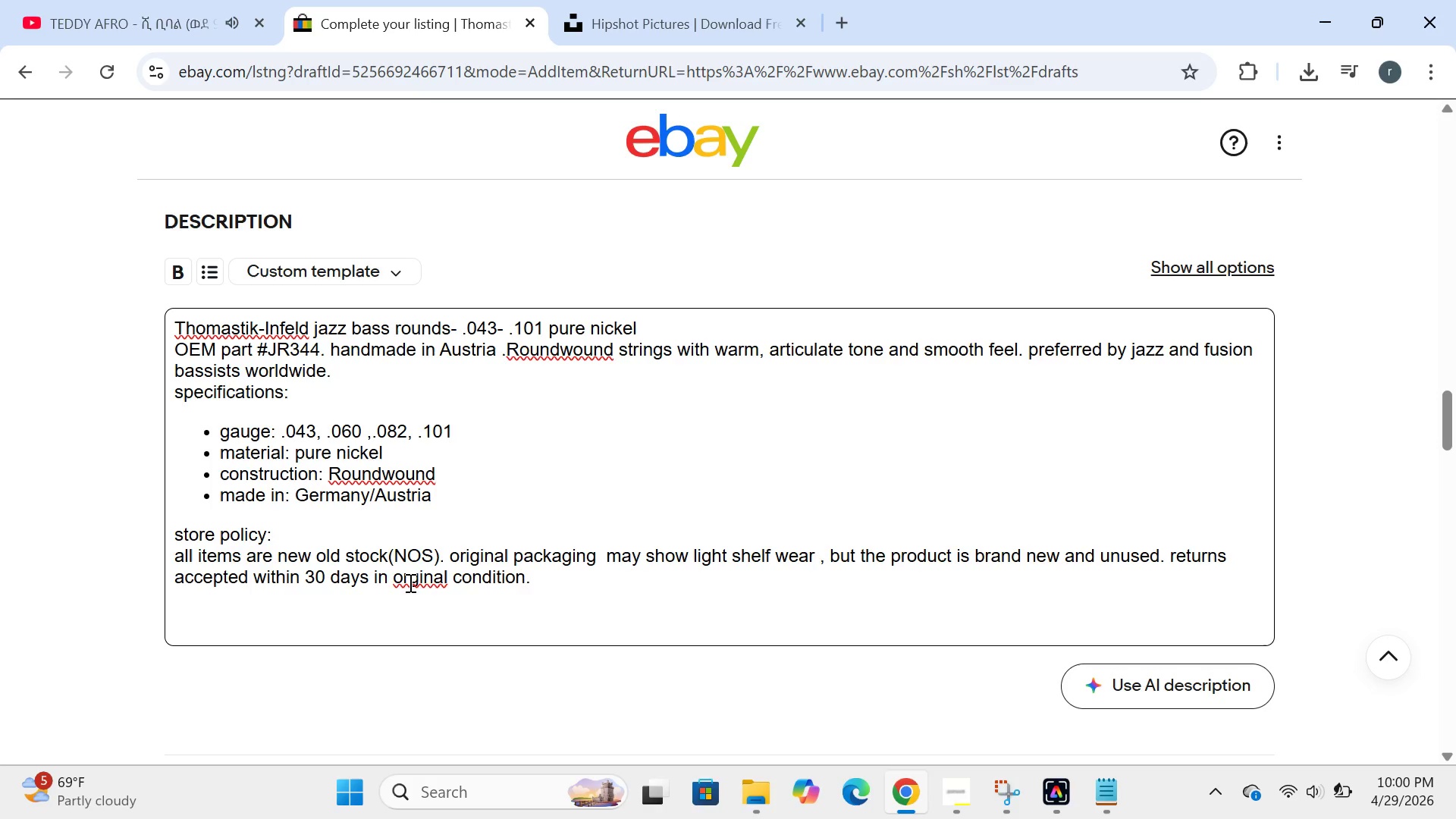 
key(I)
 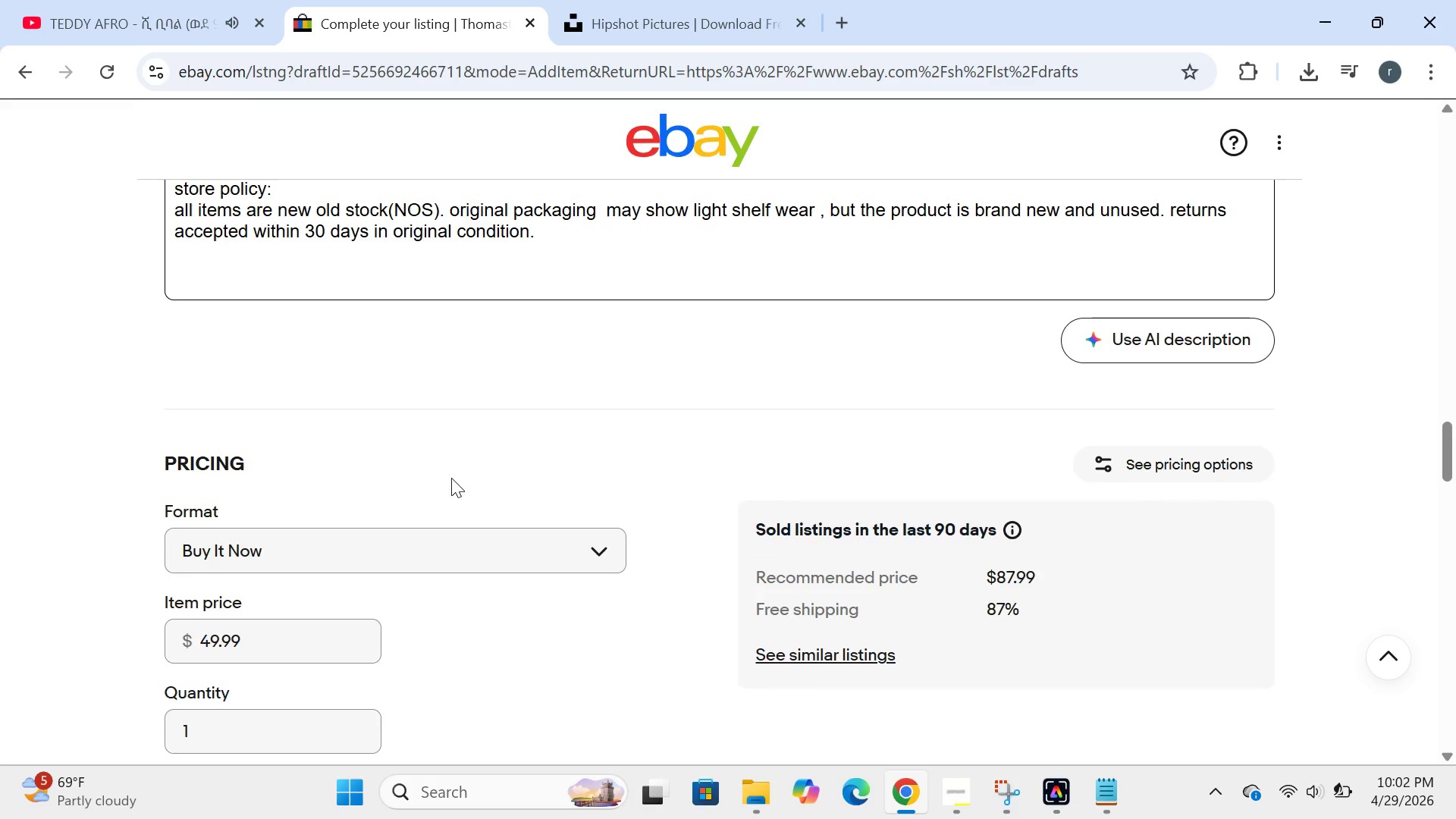 
wait(111.47)
 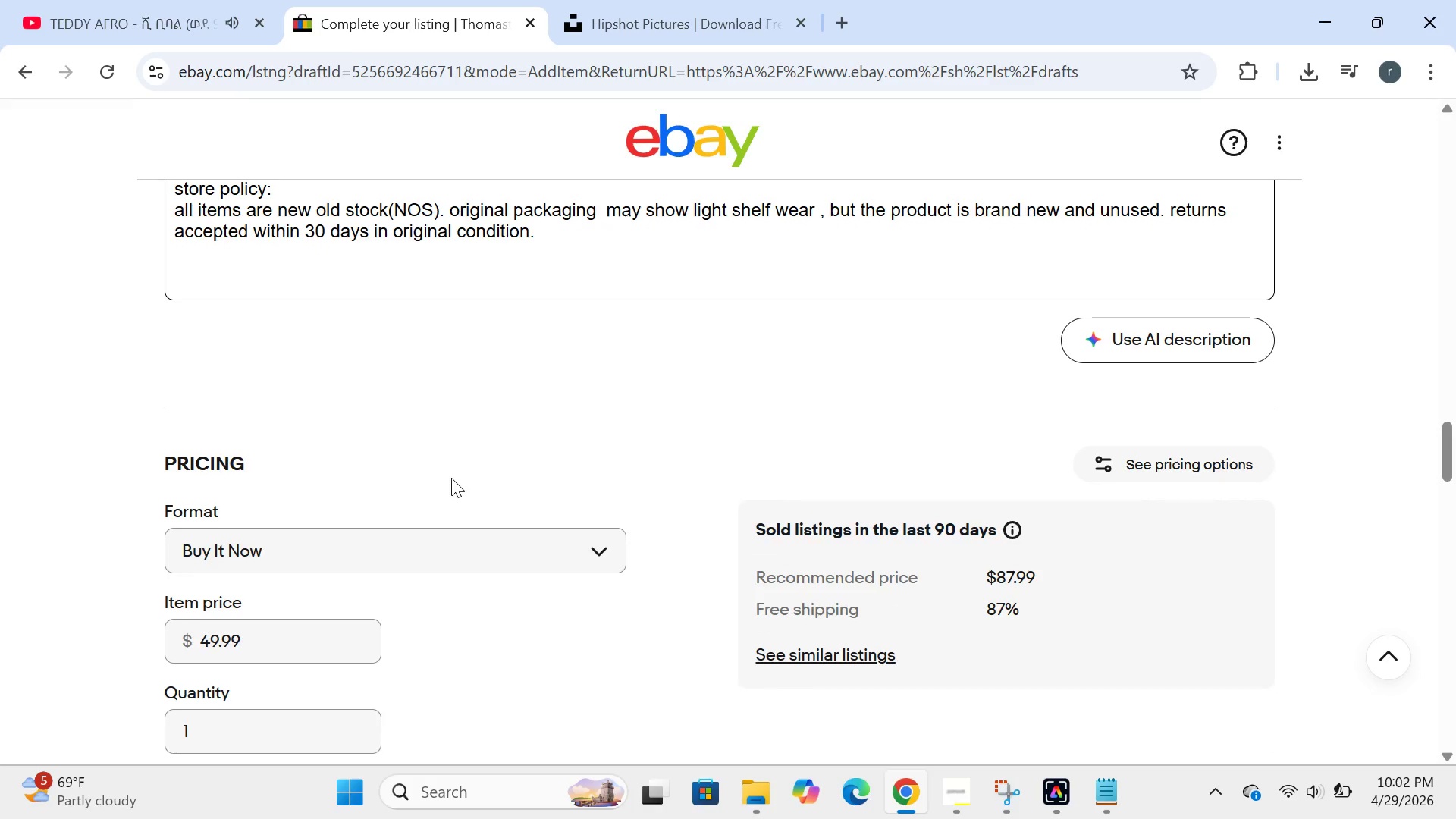 
left_click([318, 414])
 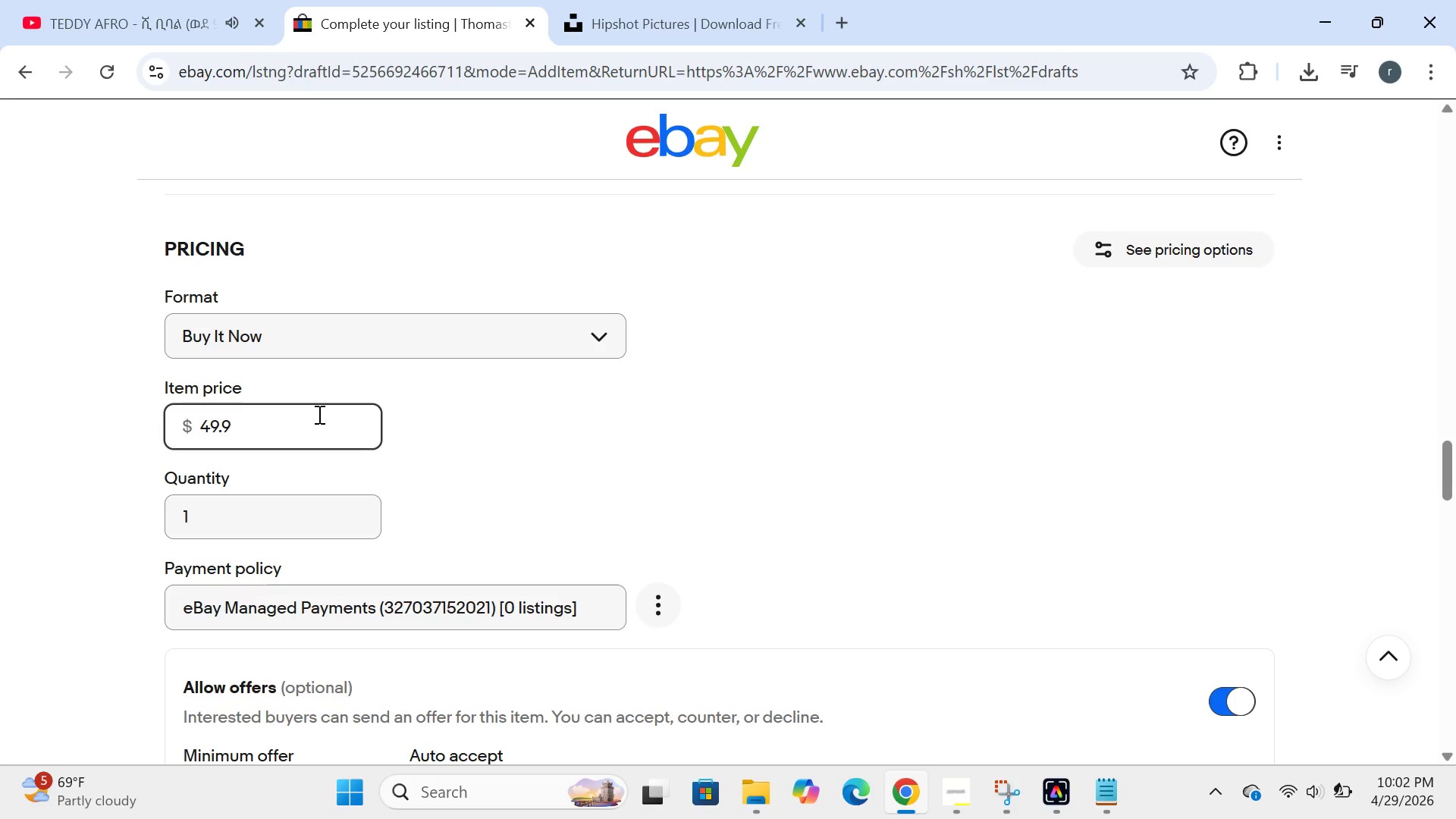 
key(Backspace)
key(Backspace)
key(Backspace)
key(Backspace)
key(Backspace)
type(75)
 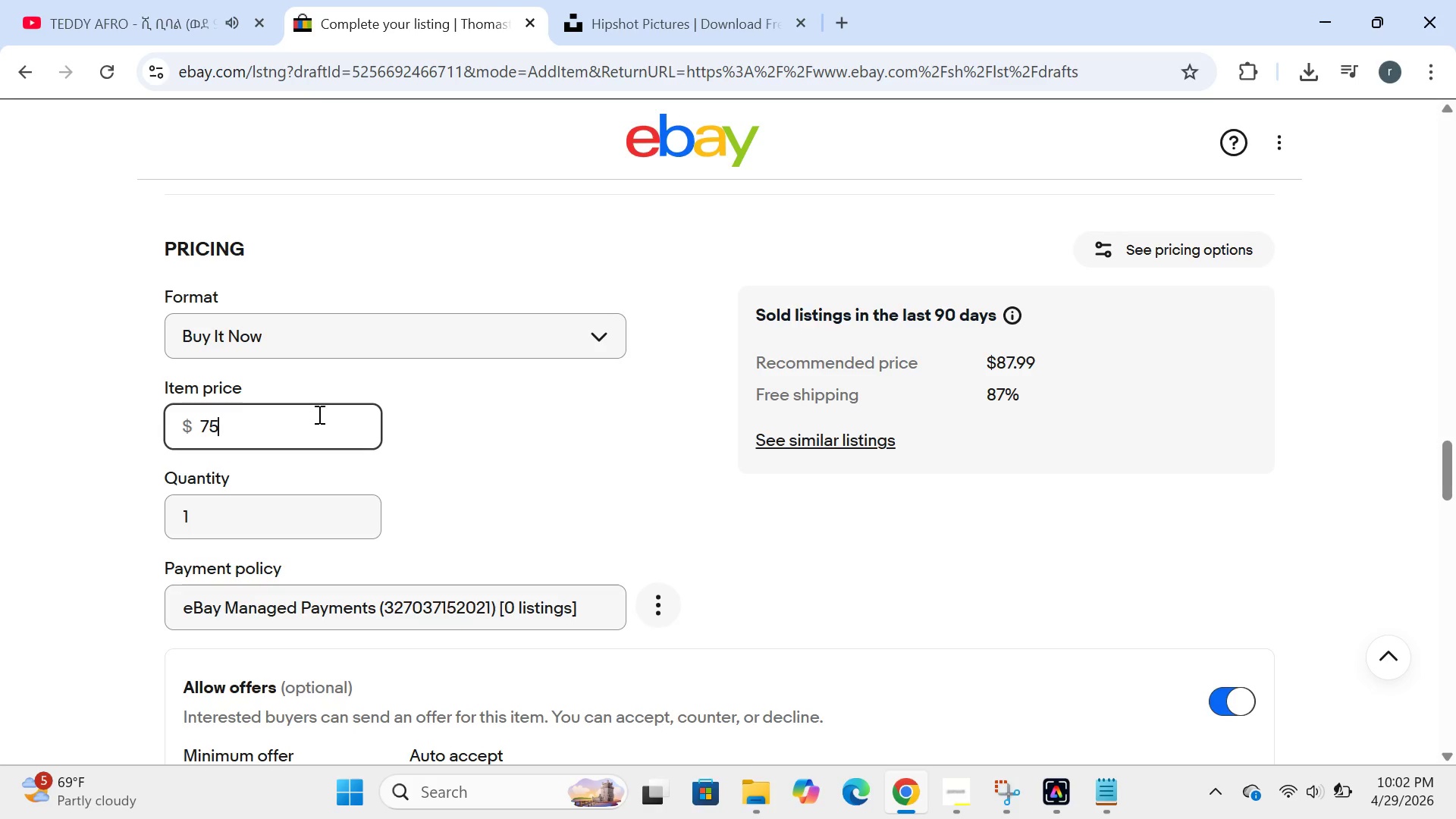 
type(.50)
 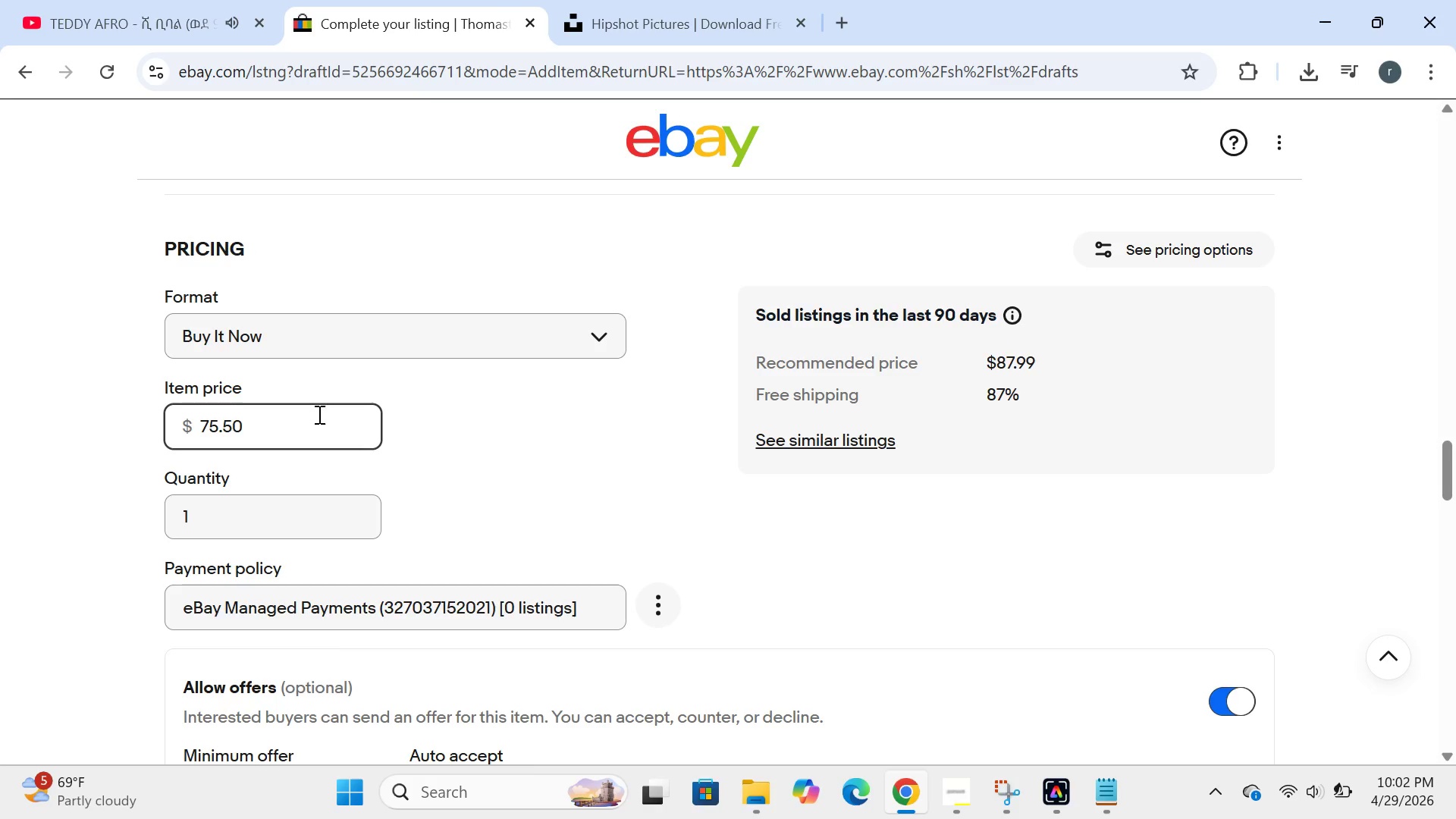 
mouse_move([340, 548])
 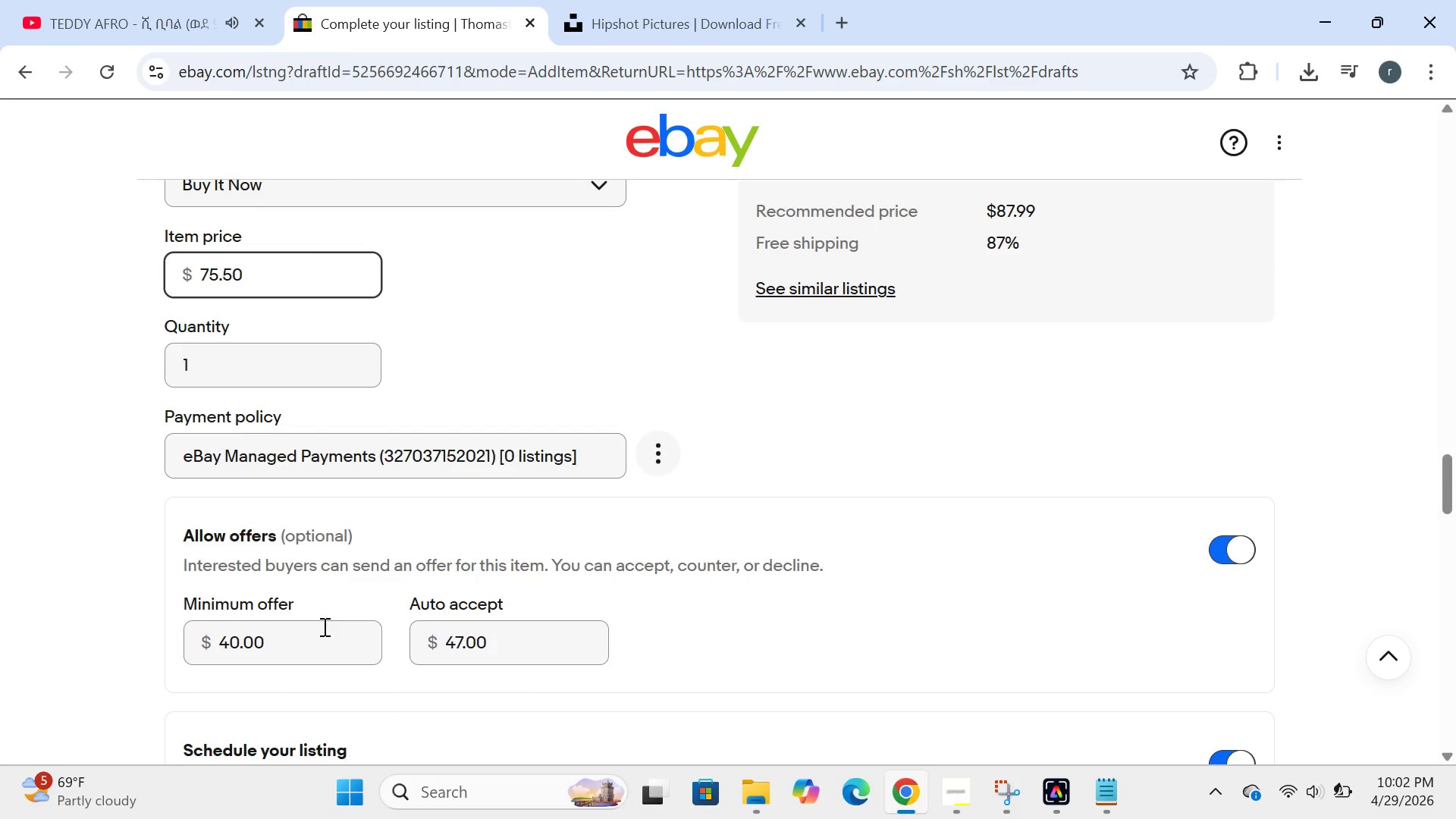 
left_click([323, 626])
 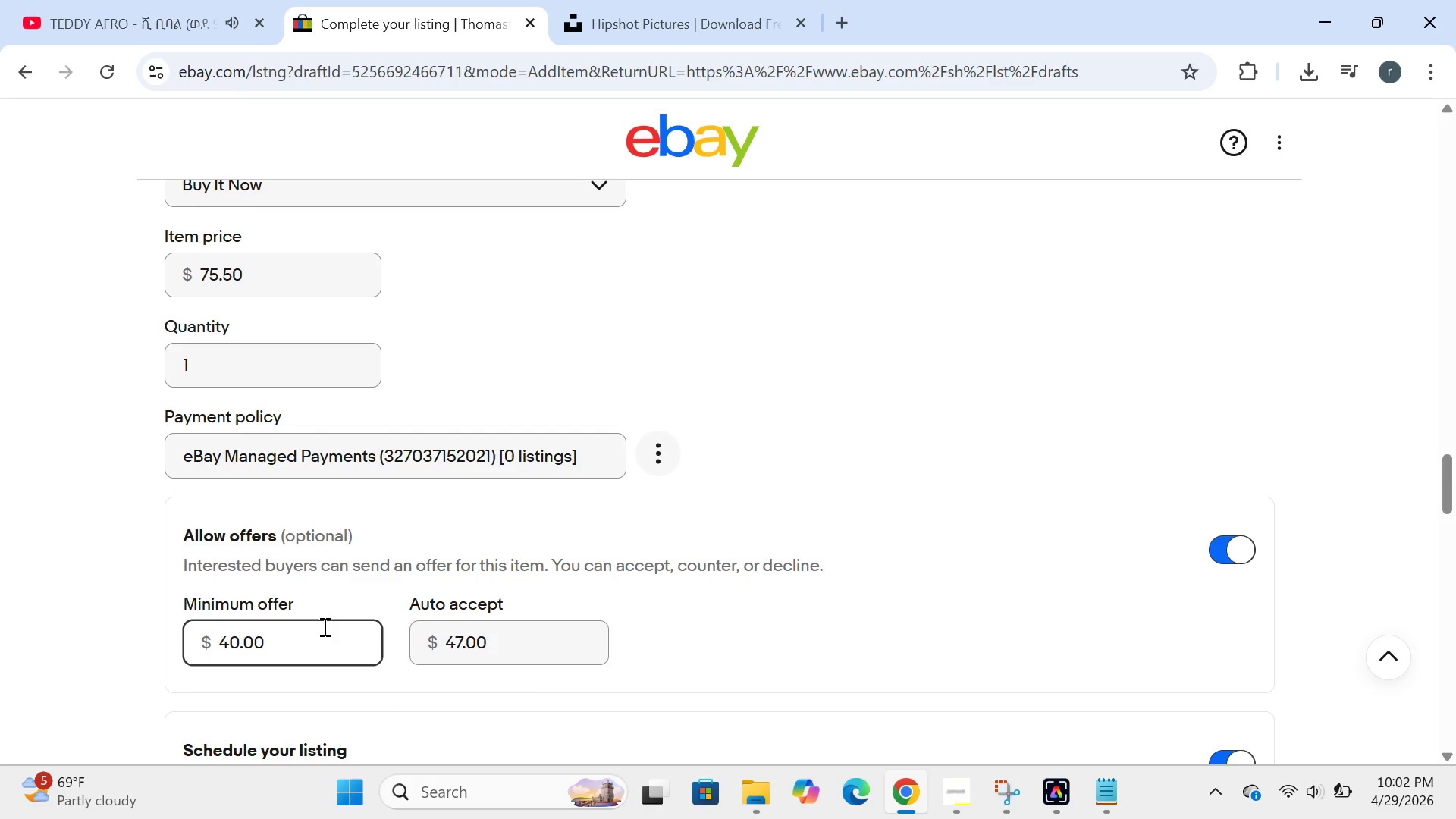 
hold_key(key=Backspace, duration=0.92)
 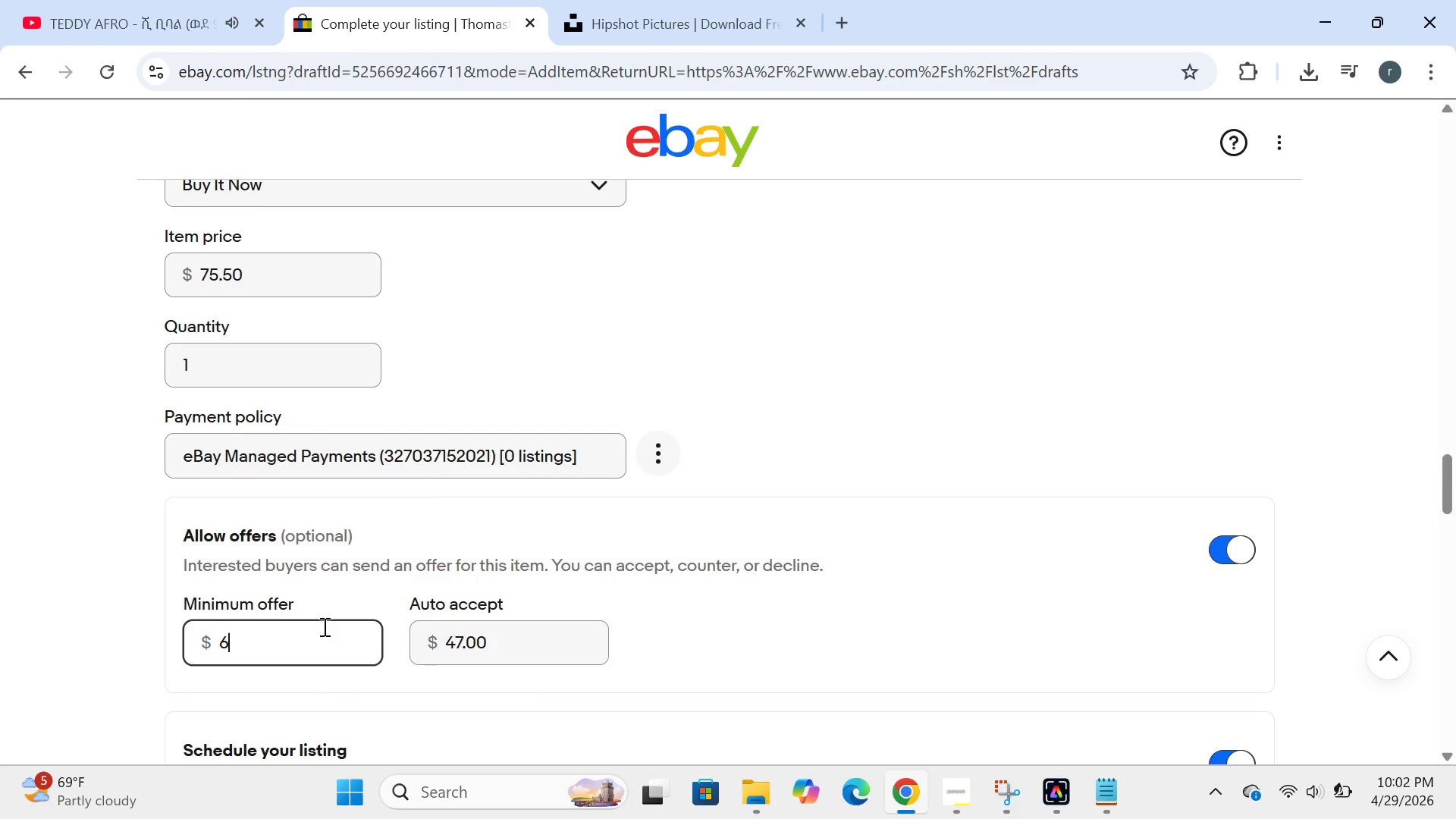 
type(65.)
 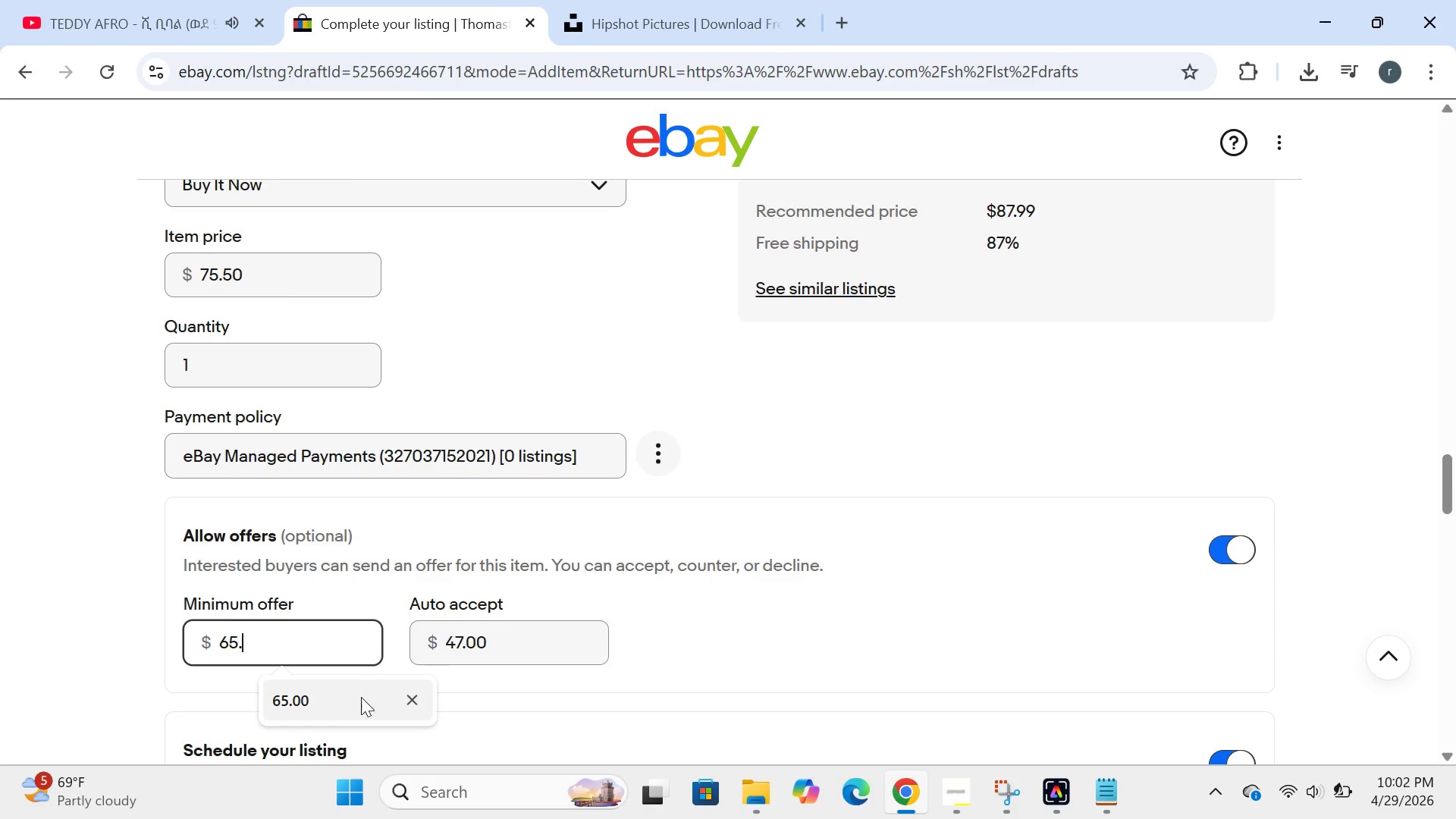 
left_click([358, 711])
 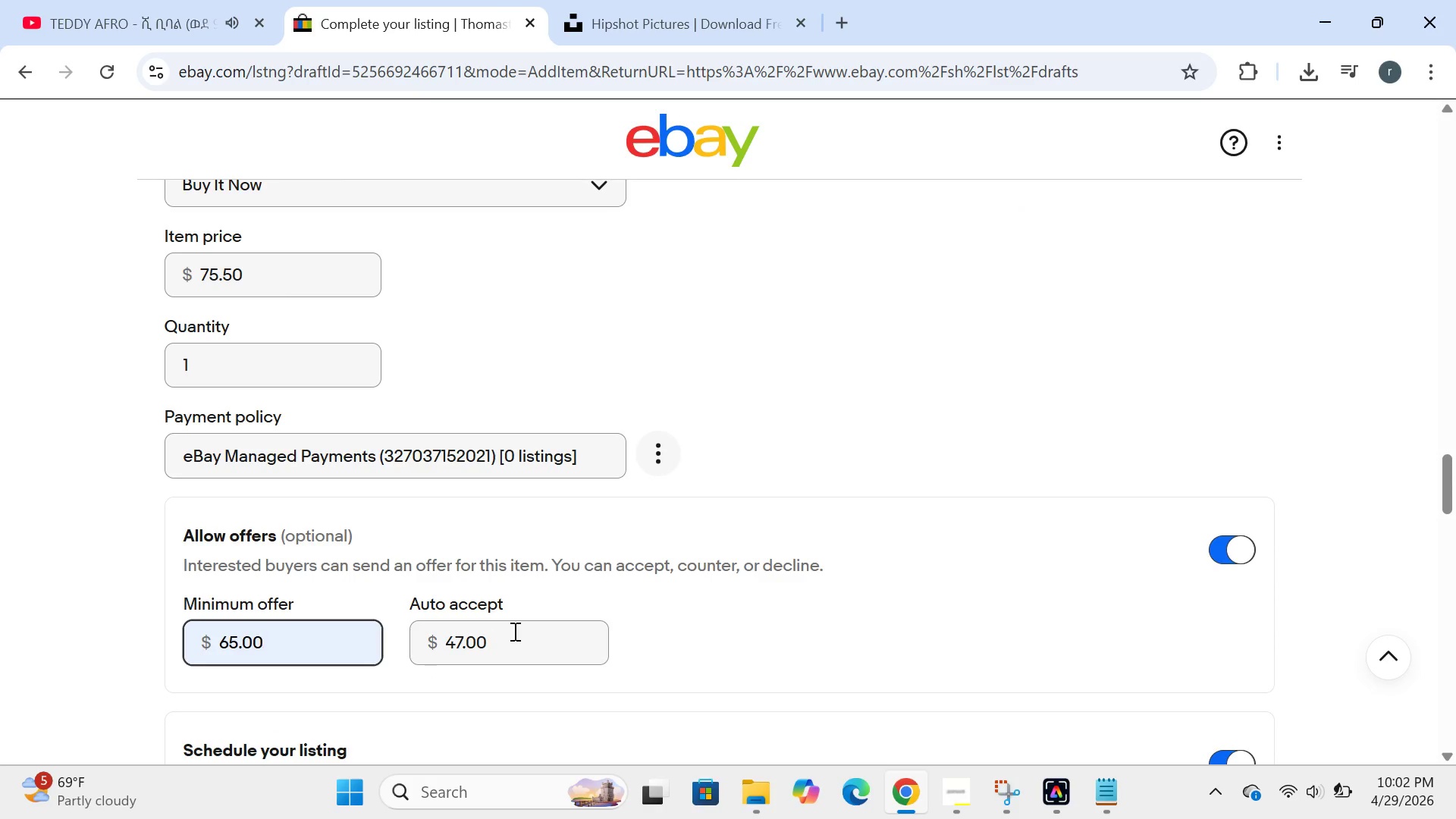 
left_click([514, 632])
 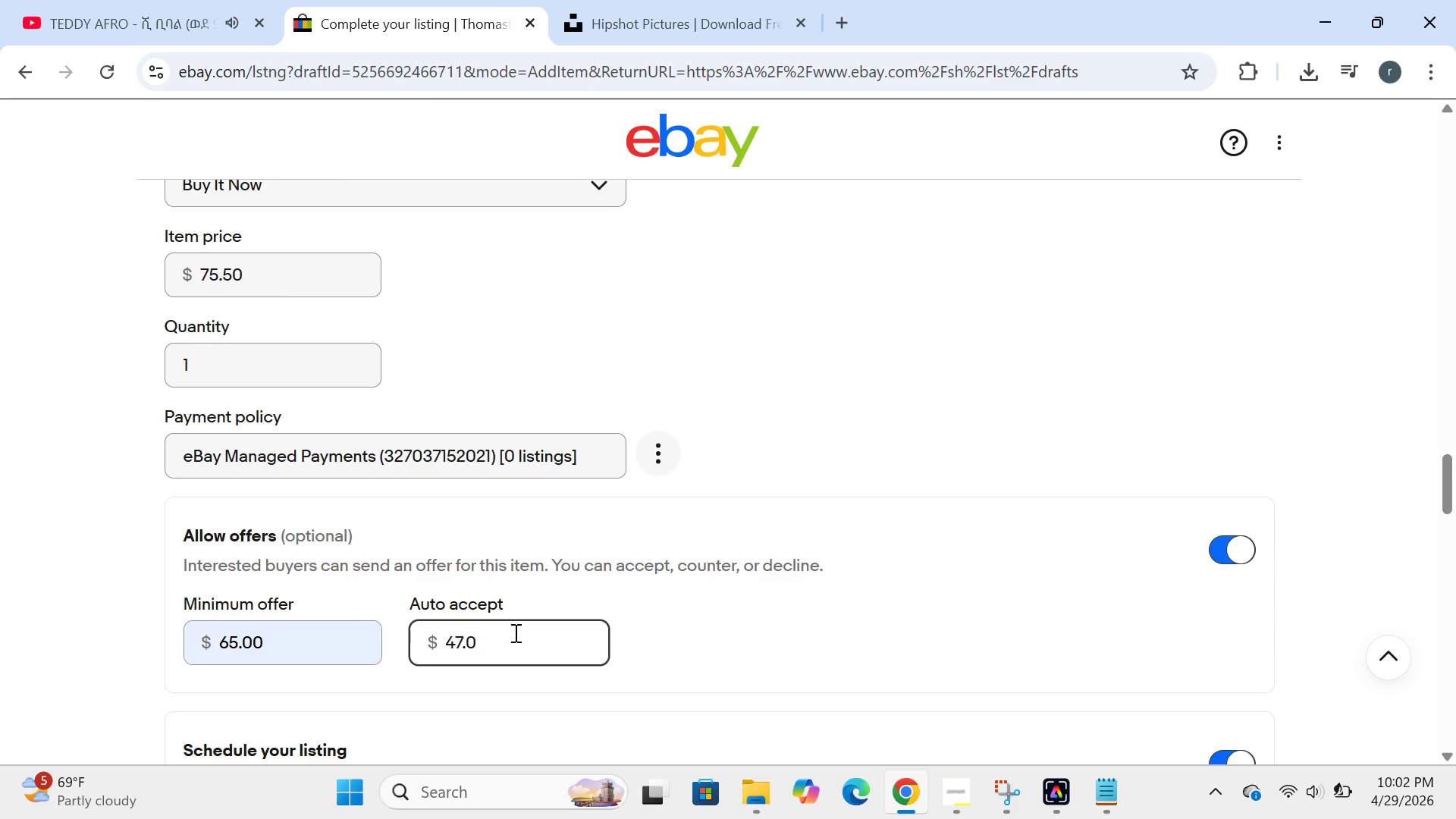 
key(Backspace)
key(Backspace)
key(Backspace)
key(Backspace)
key(Backspace)
key(Backspace)
key(Backspace)
type(6)
key(Backspace)
type(72.00)
 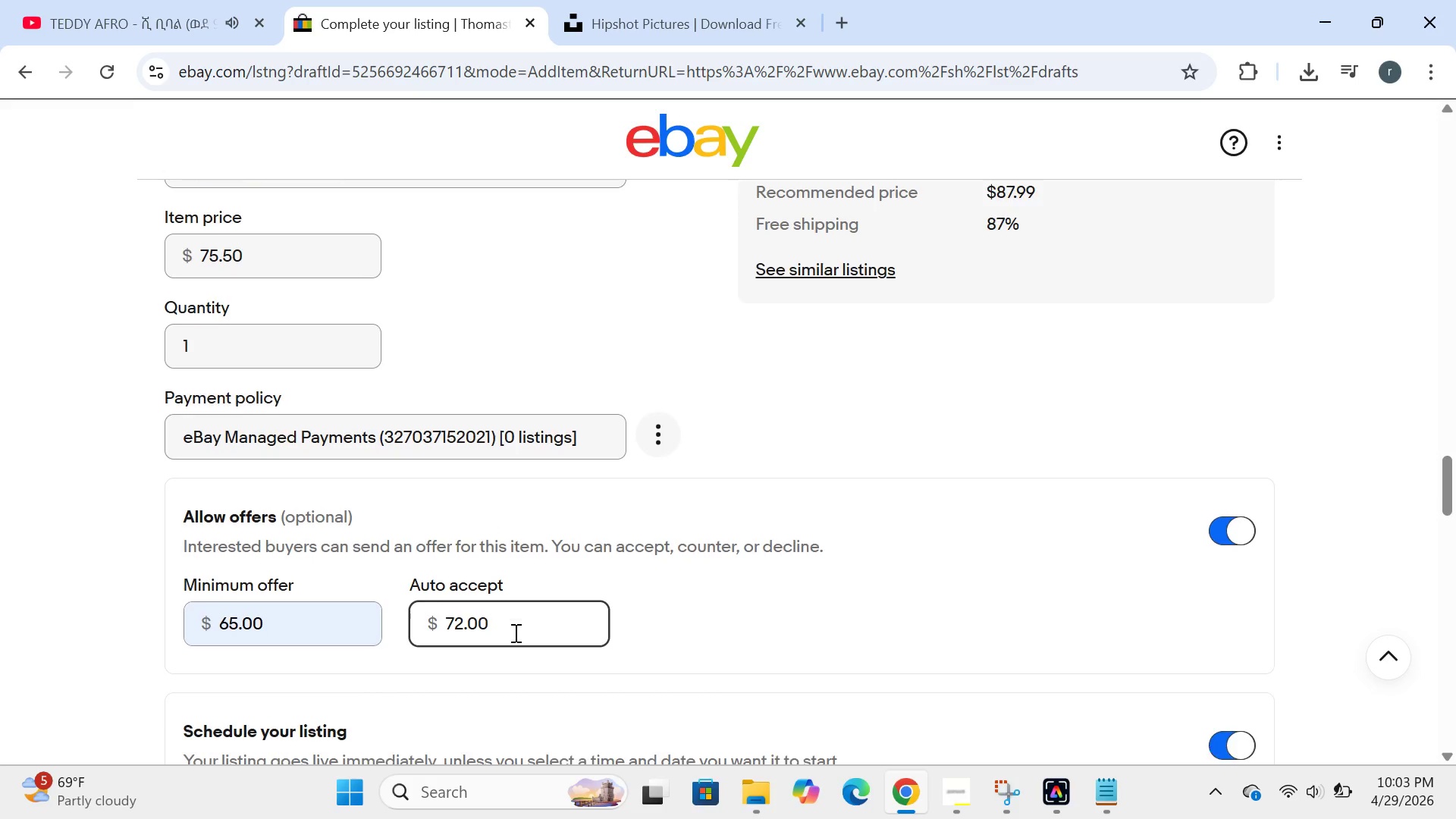 
wait(42.91)
 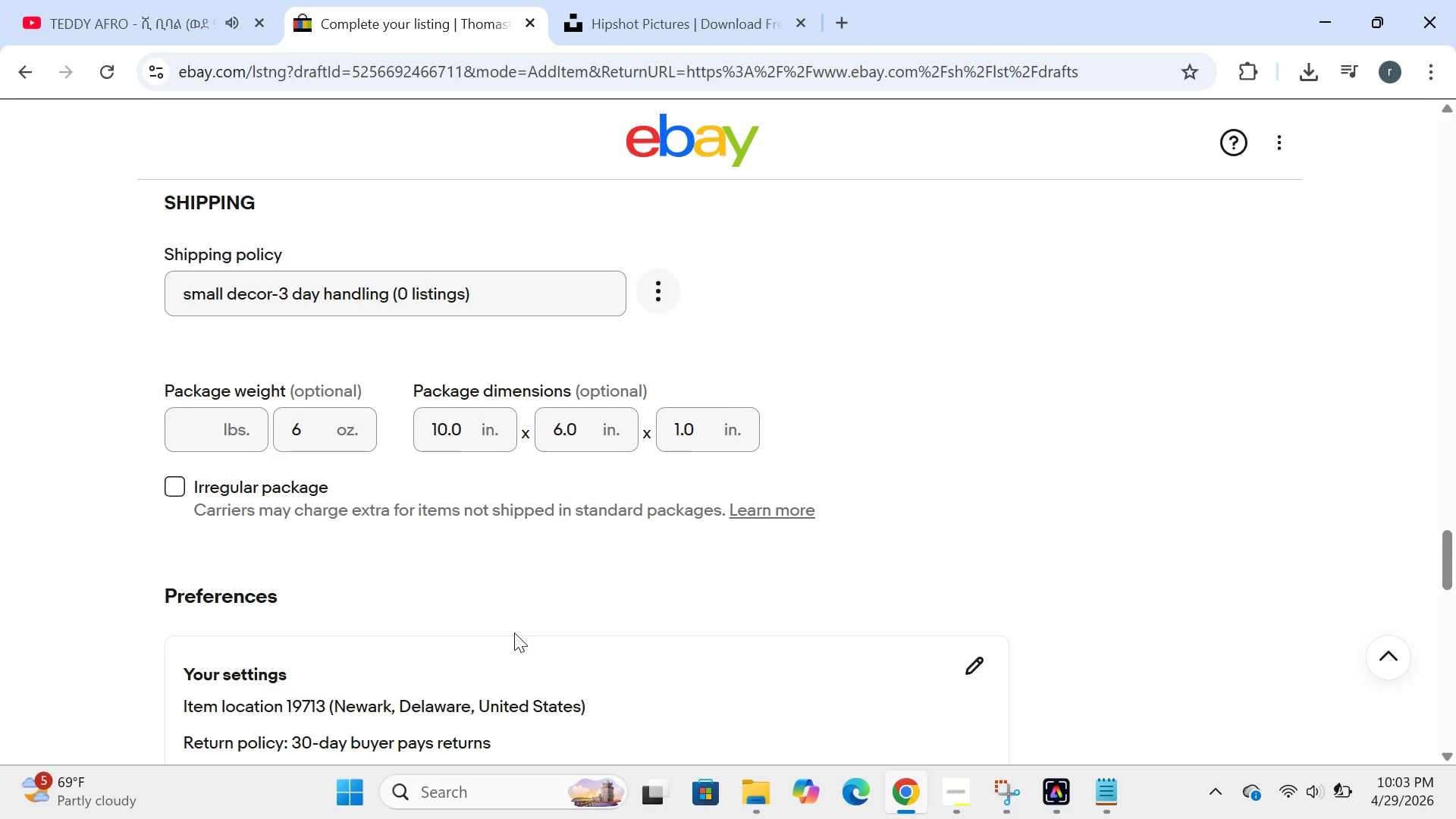 
left_click([221, 432])
 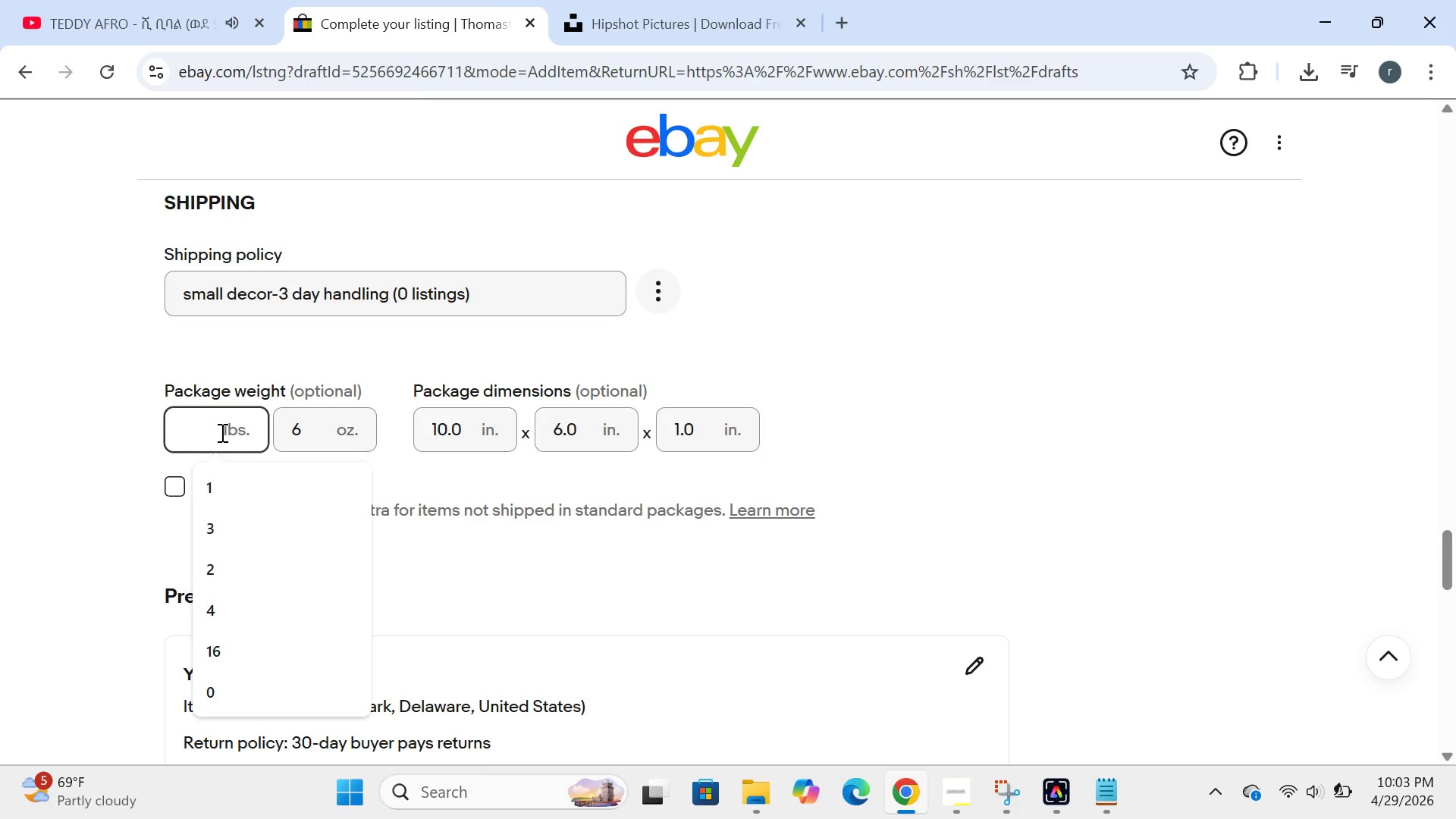 
key(0)
 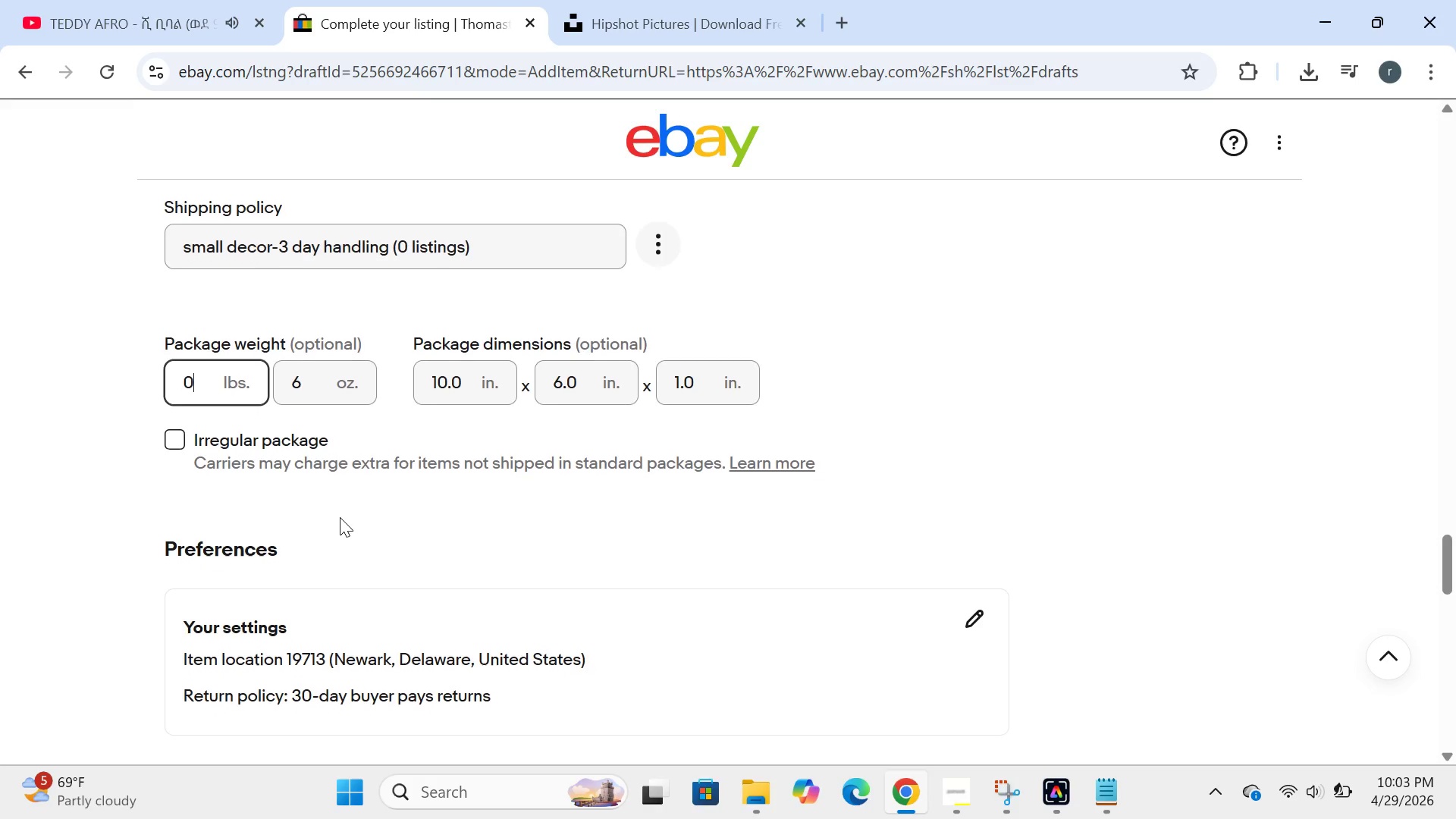 
wait(7.42)
 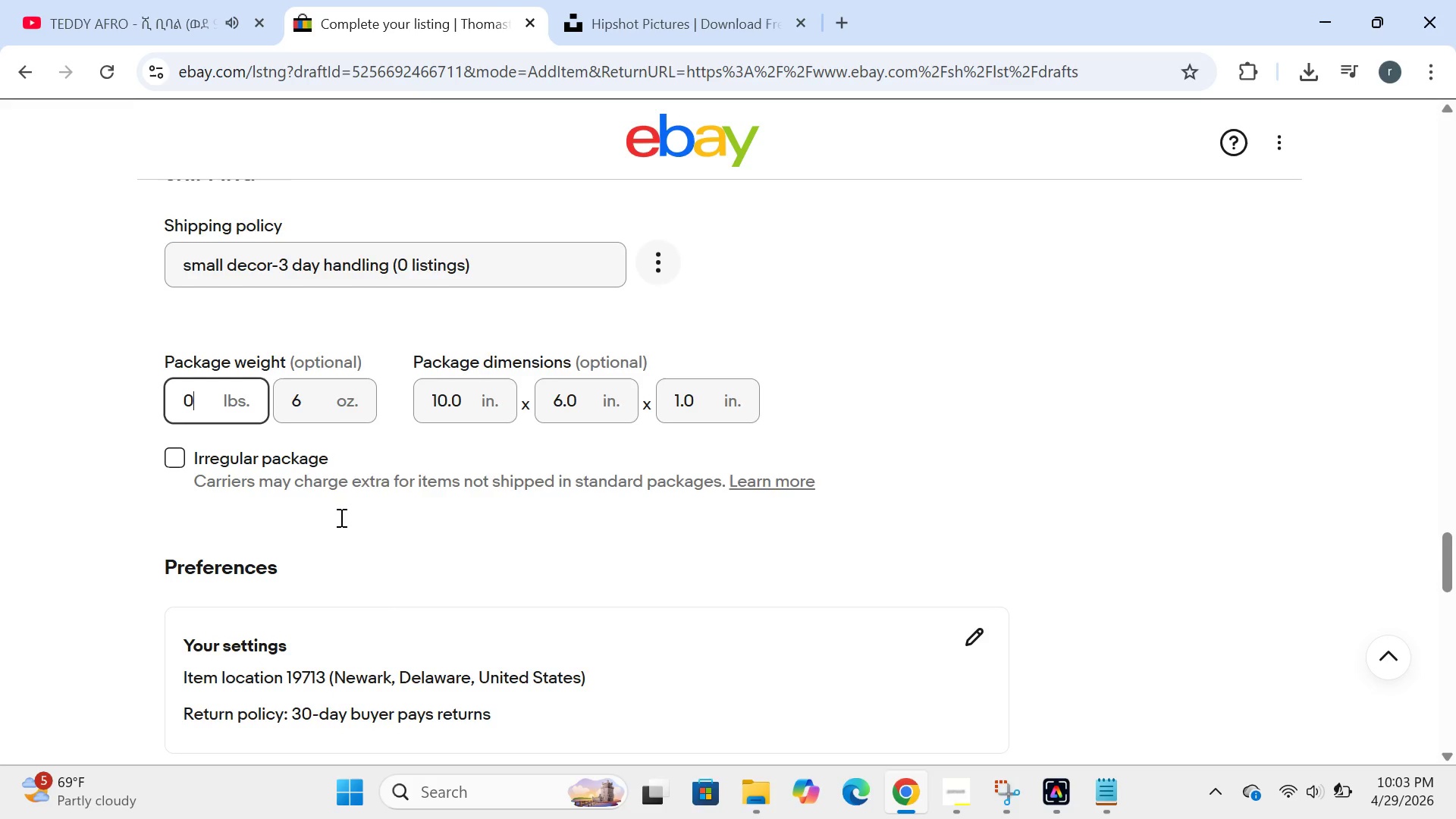 
key(Backspace)
 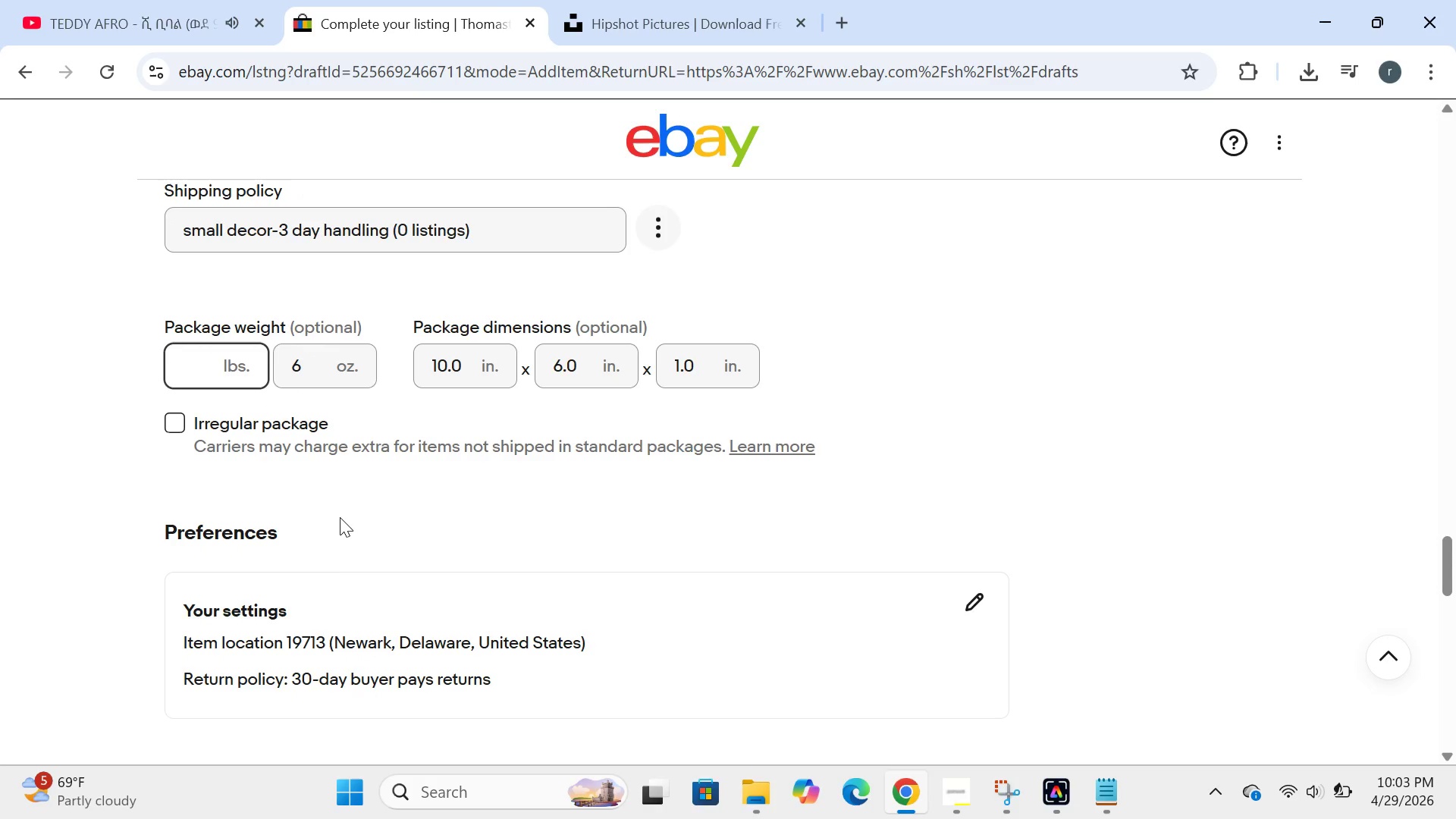 
key(0)
 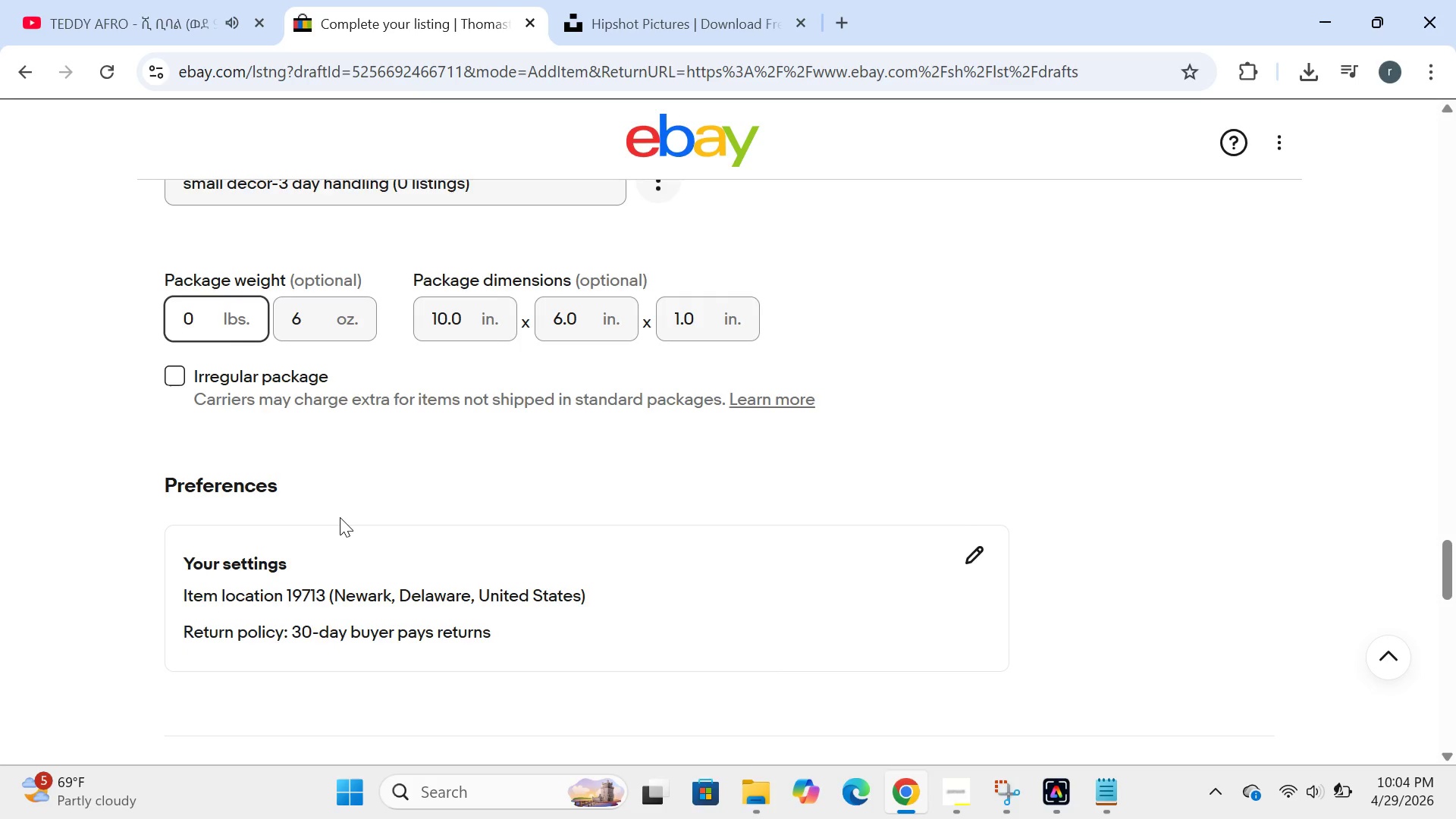 
wait(8.69)
 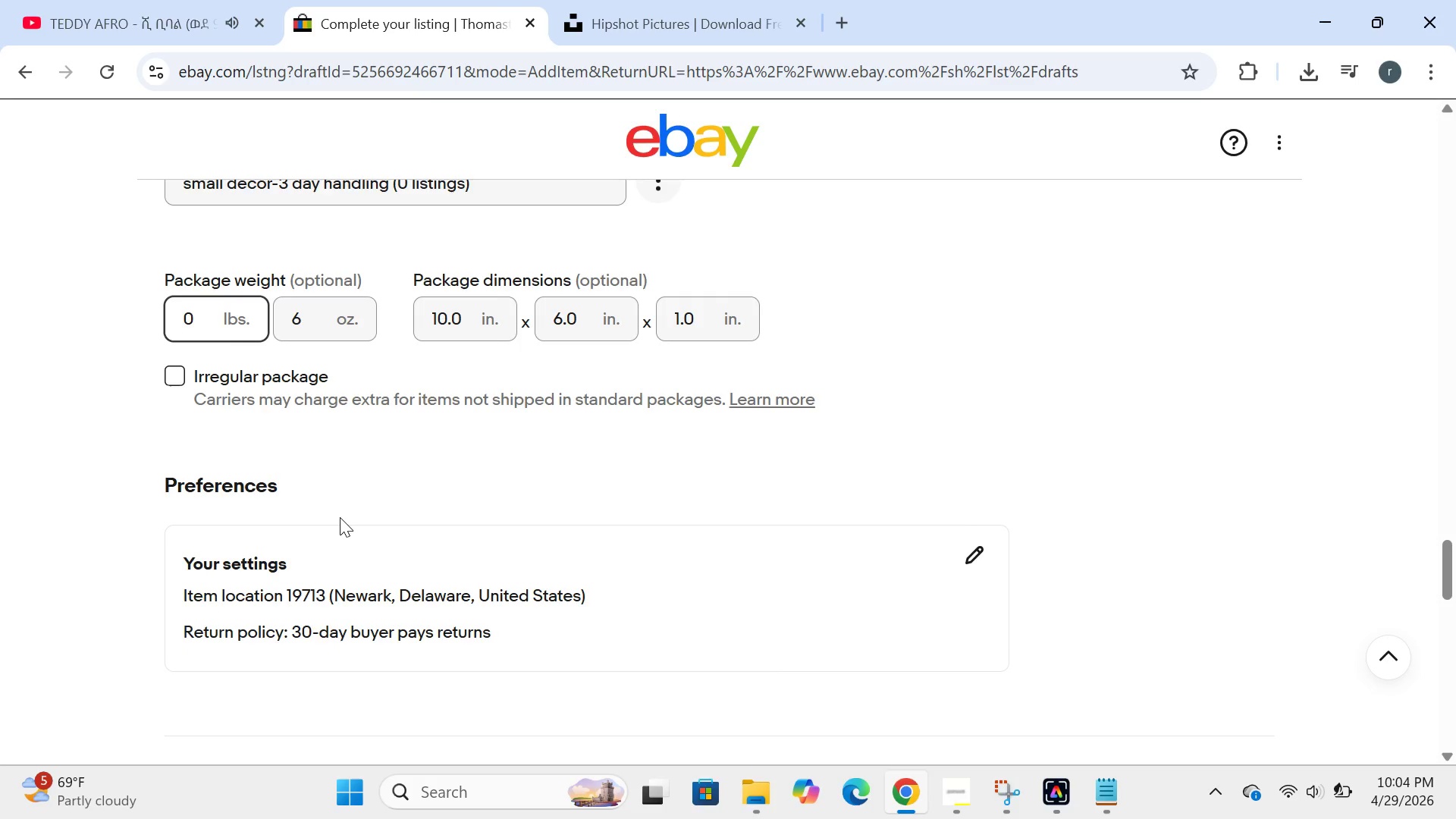 
left_click([711, 466])
 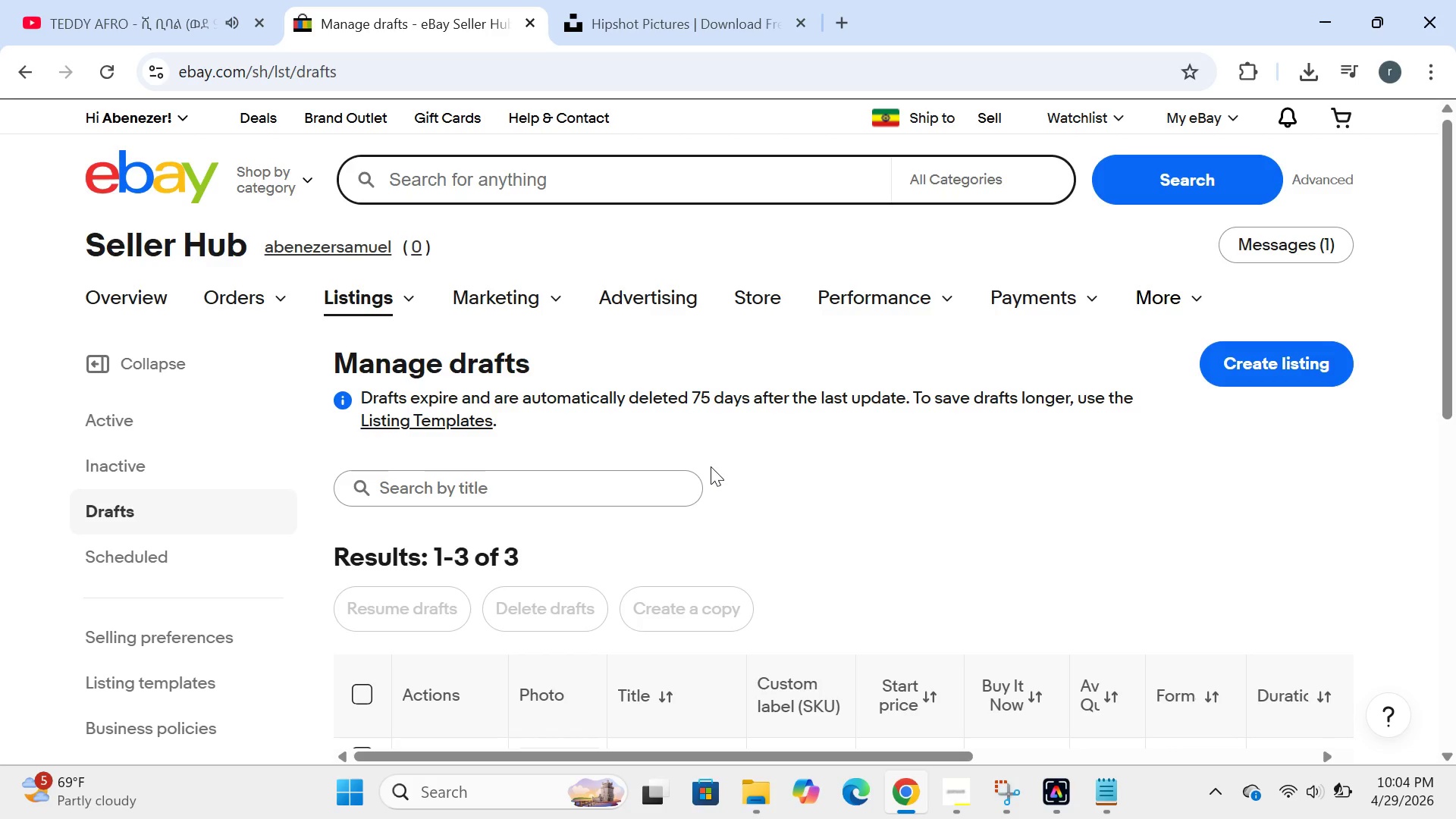 
wait(41.39)
 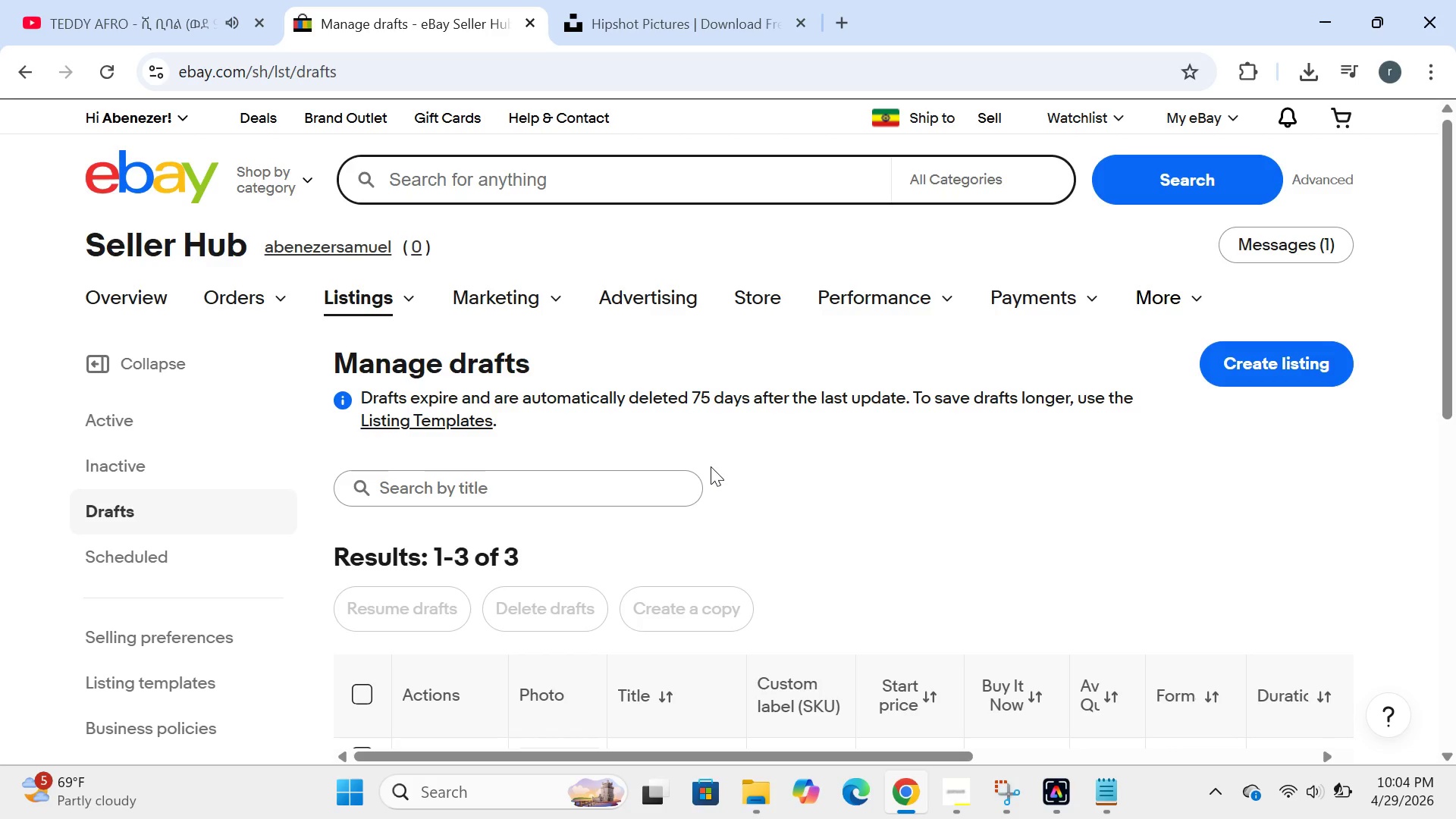 
left_click([973, 789])